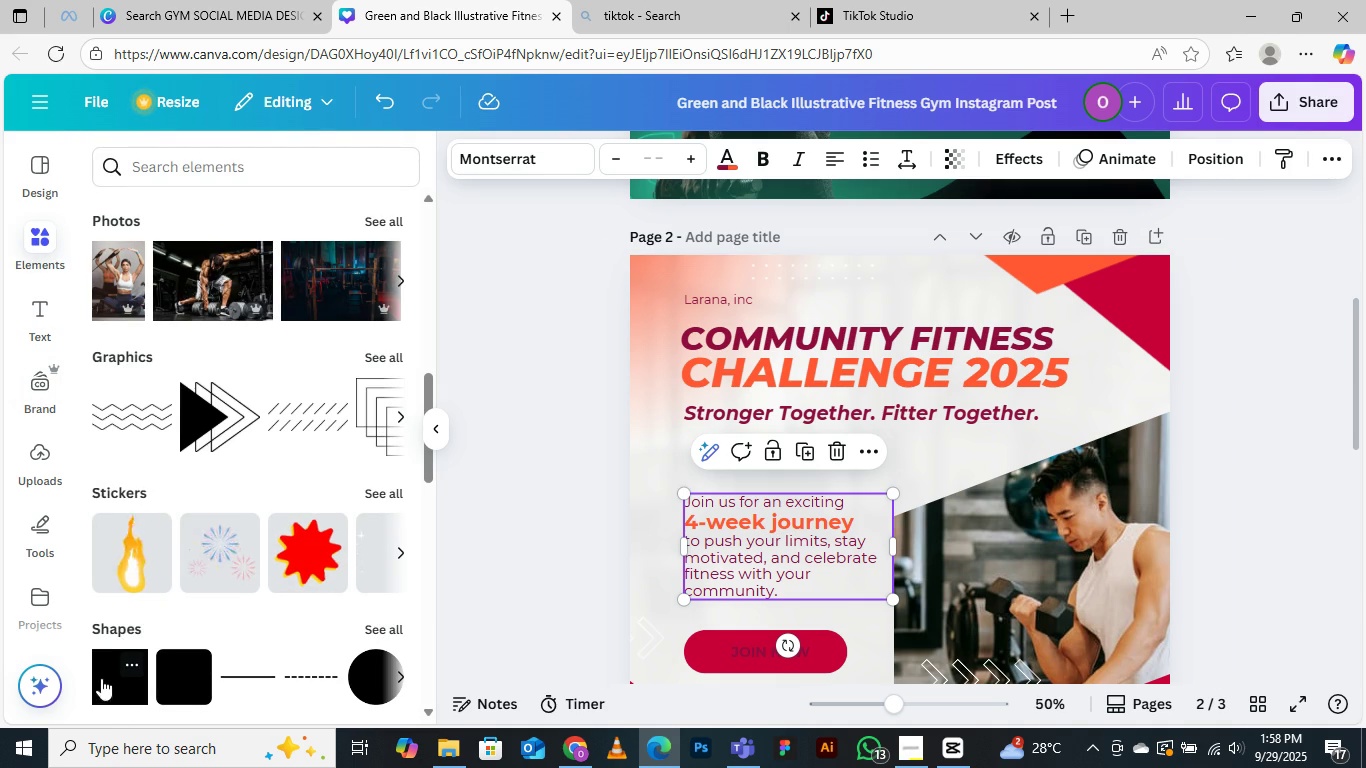 
left_click([109, 669])
 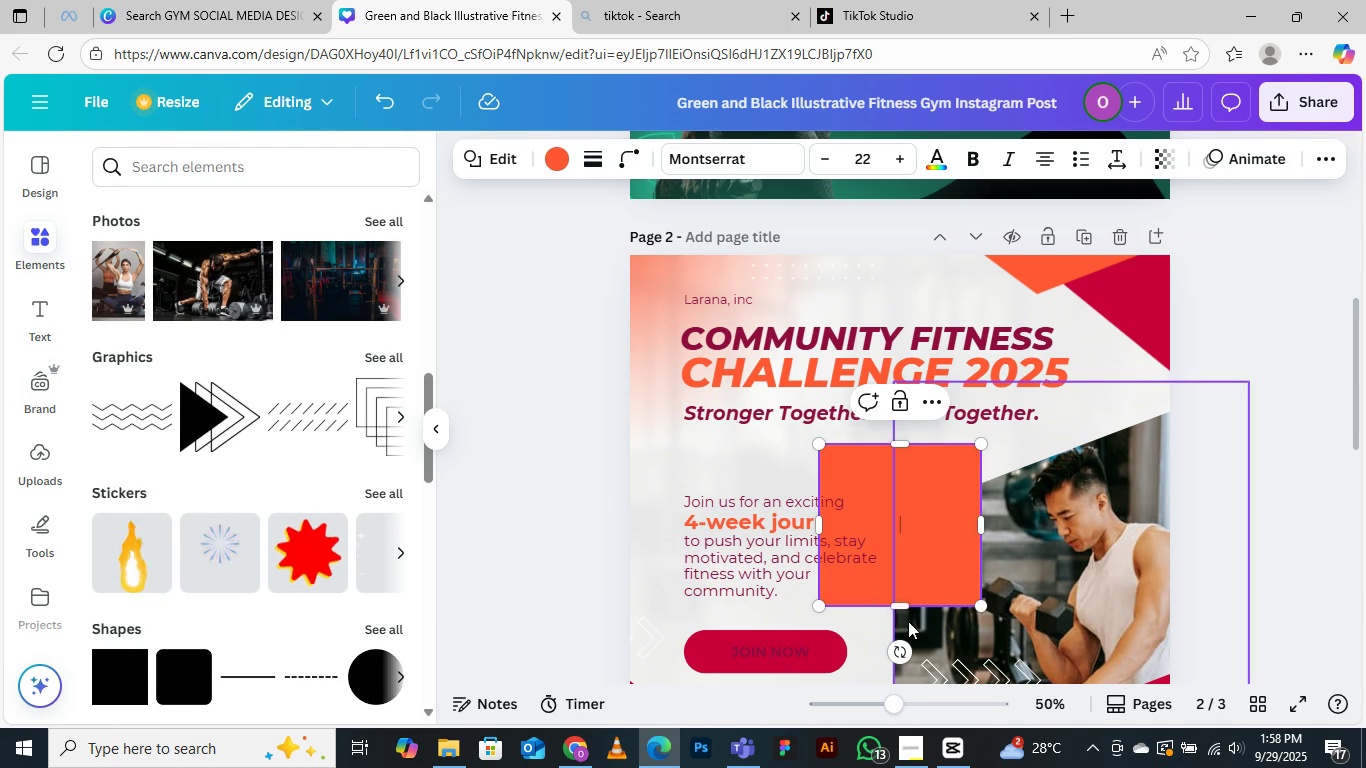 
left_click([903, 599])
 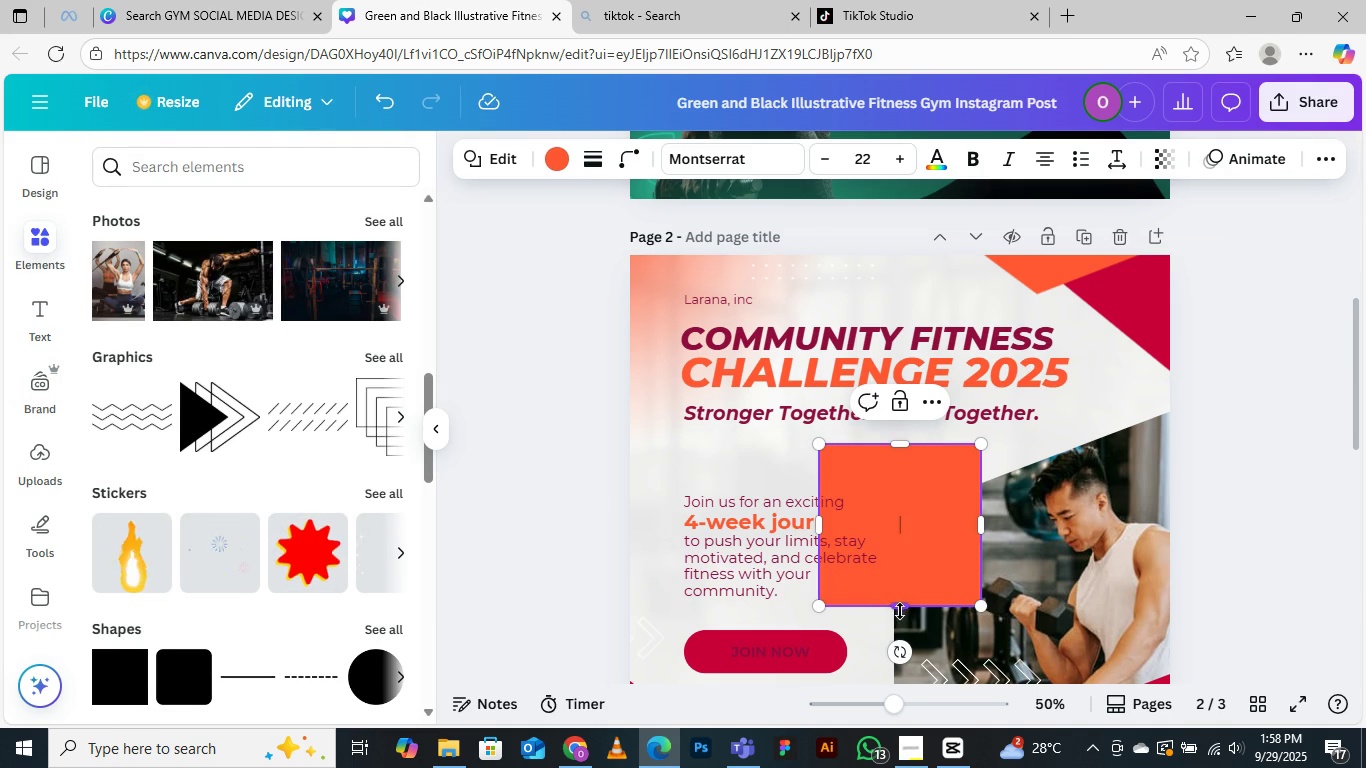 
left_click_drag(start_coordinate=[900, 611], to_coordinate=[892, 482])
 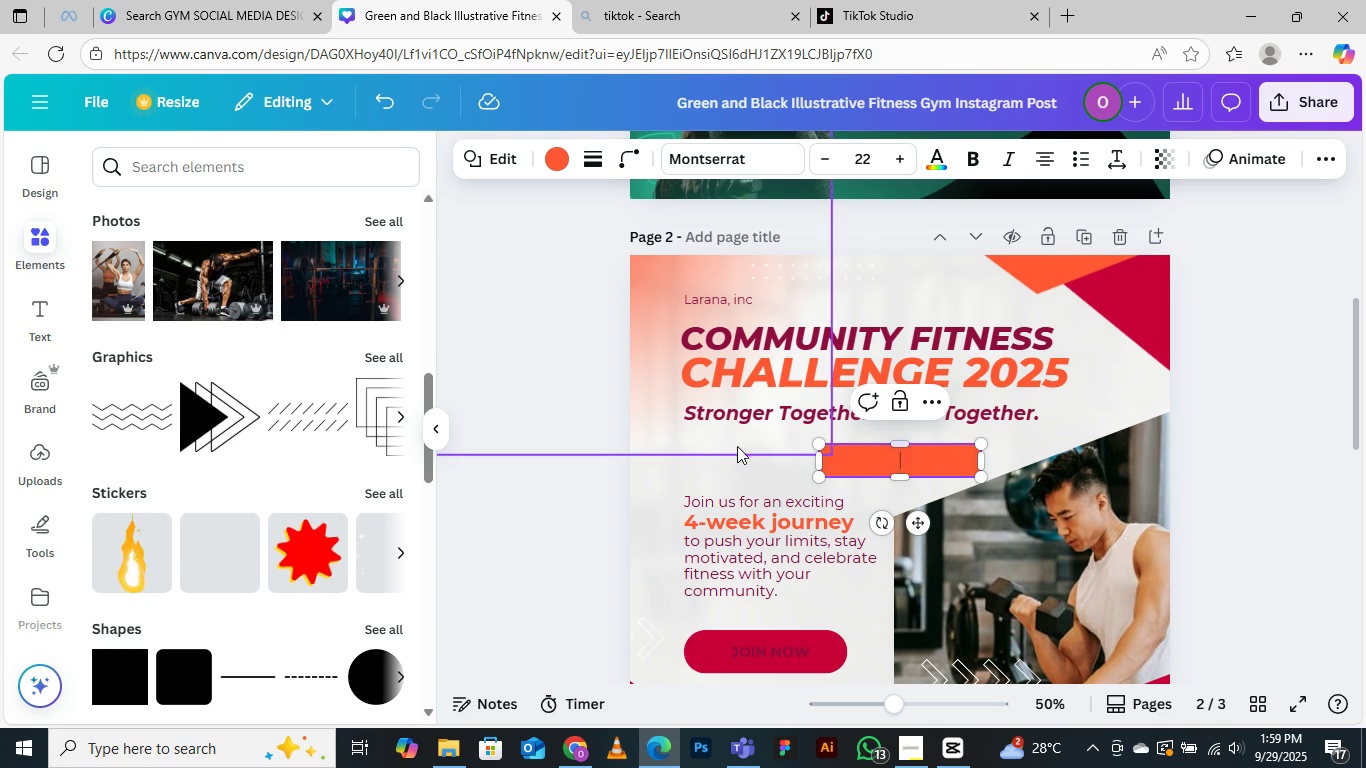 
left_click([714, 448])
 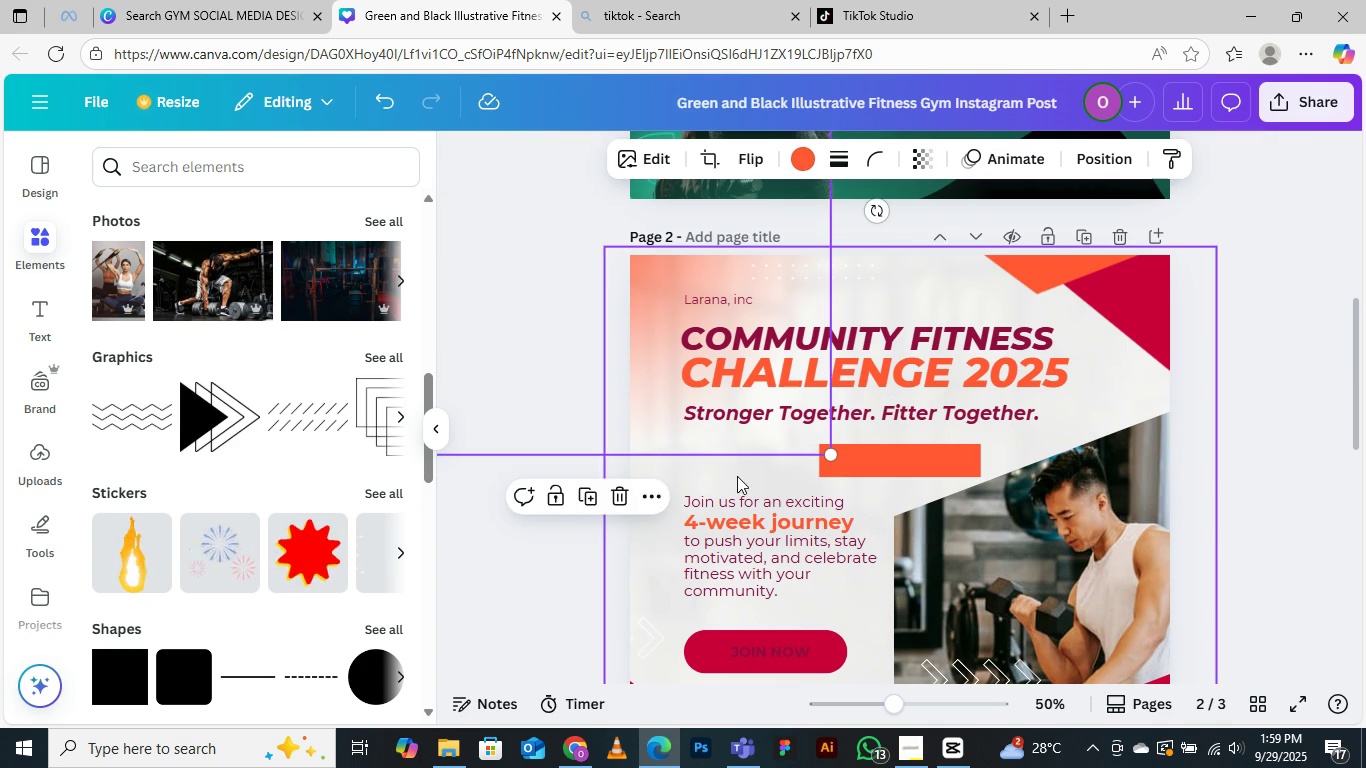 
left_click([737, 476])
 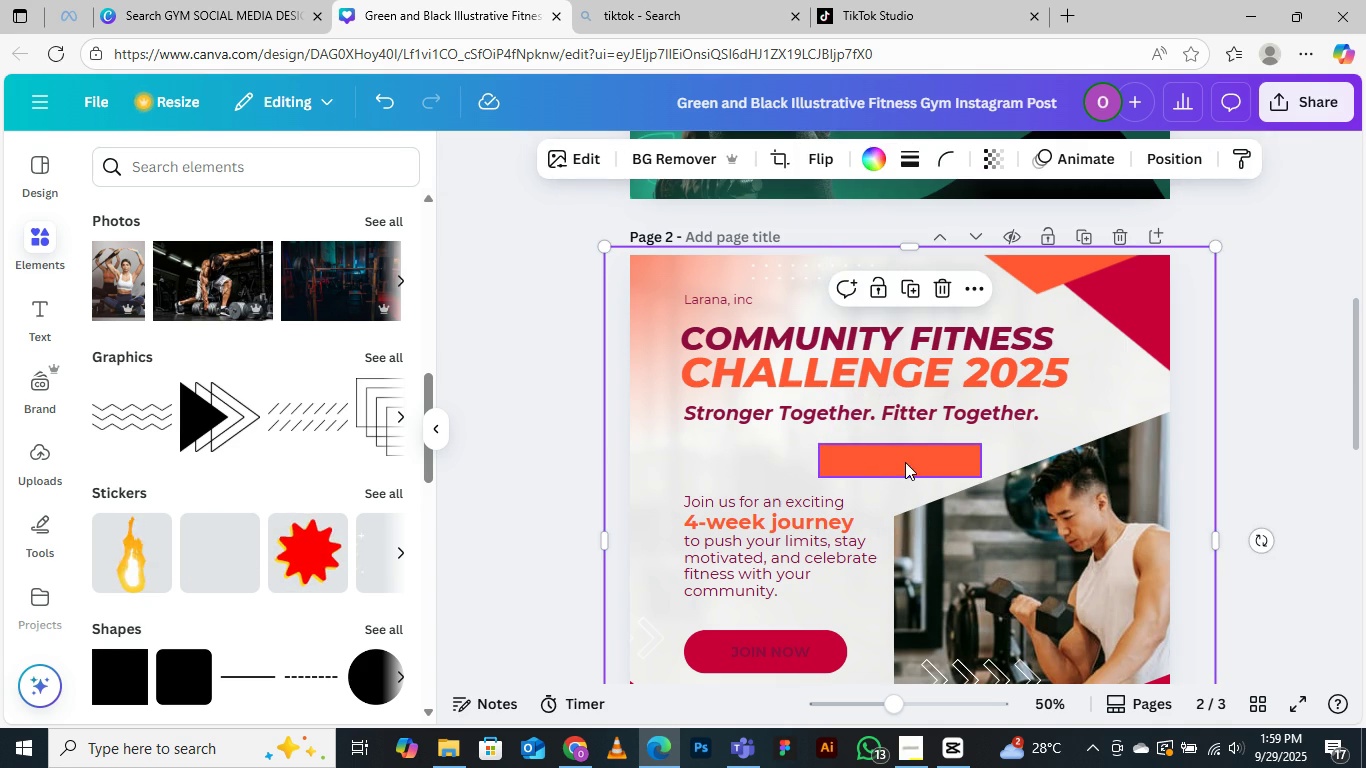 
left_click_drag(start_coordinate=[908, 461], to_coordinate=[771, 467])
 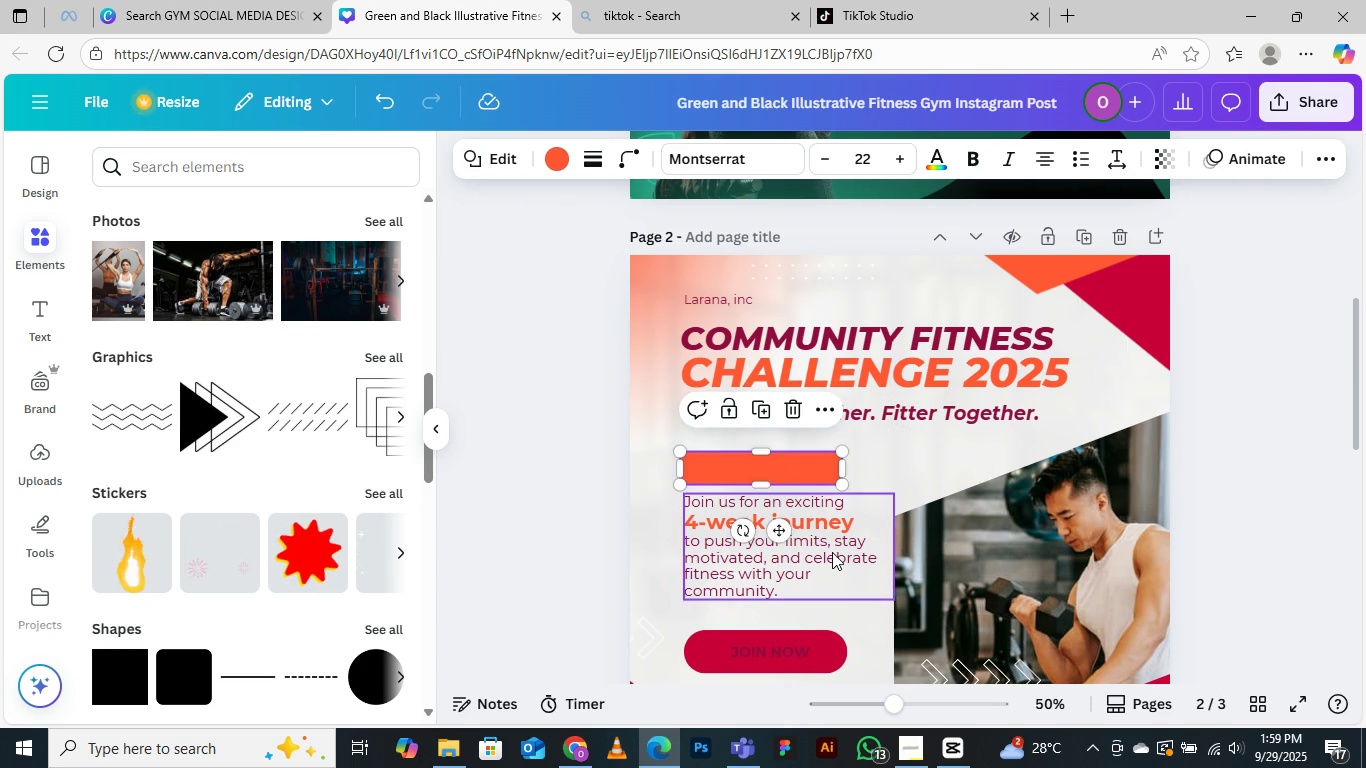 
left_click([832, 552])
 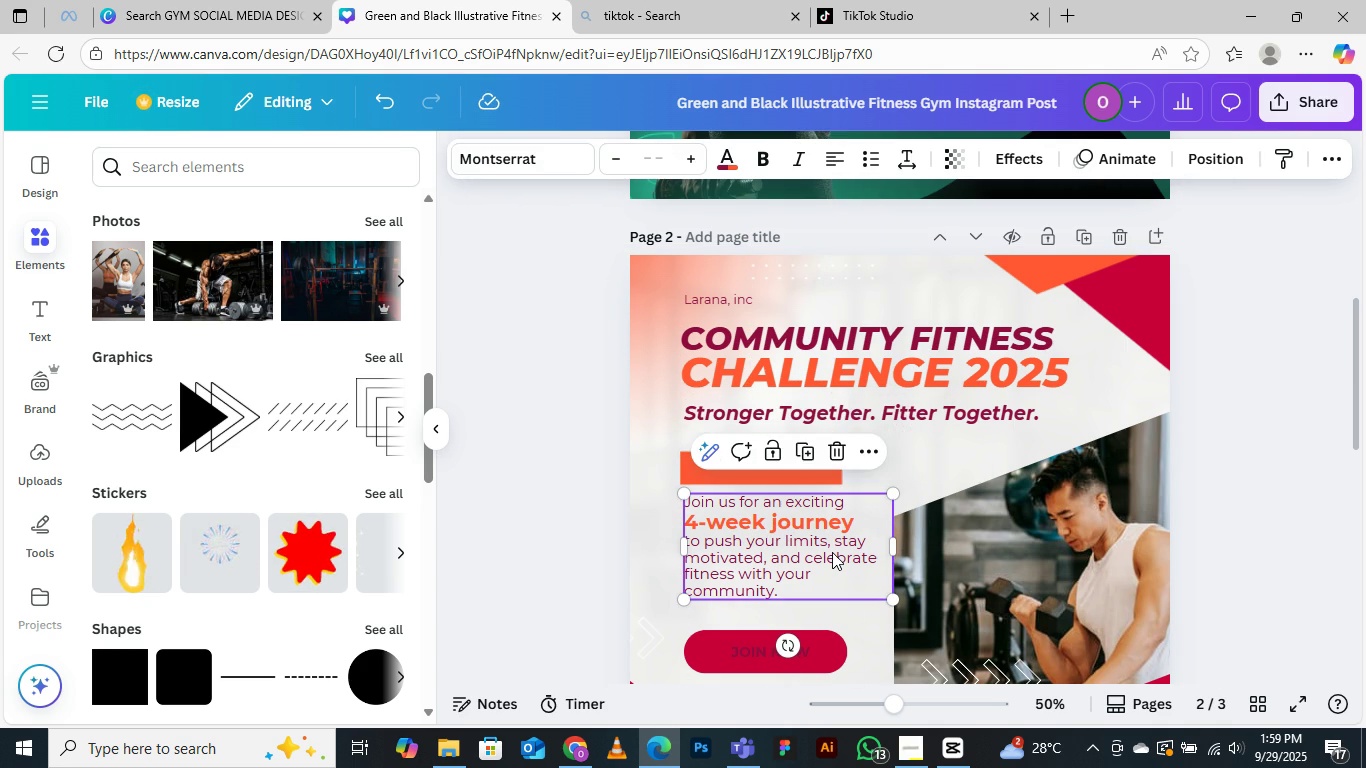 
hold_key(key=AltLeft, duration=1.54)
left_click_drag(start_coordinate=[832, 552], to_coordinate=[930, 497])
 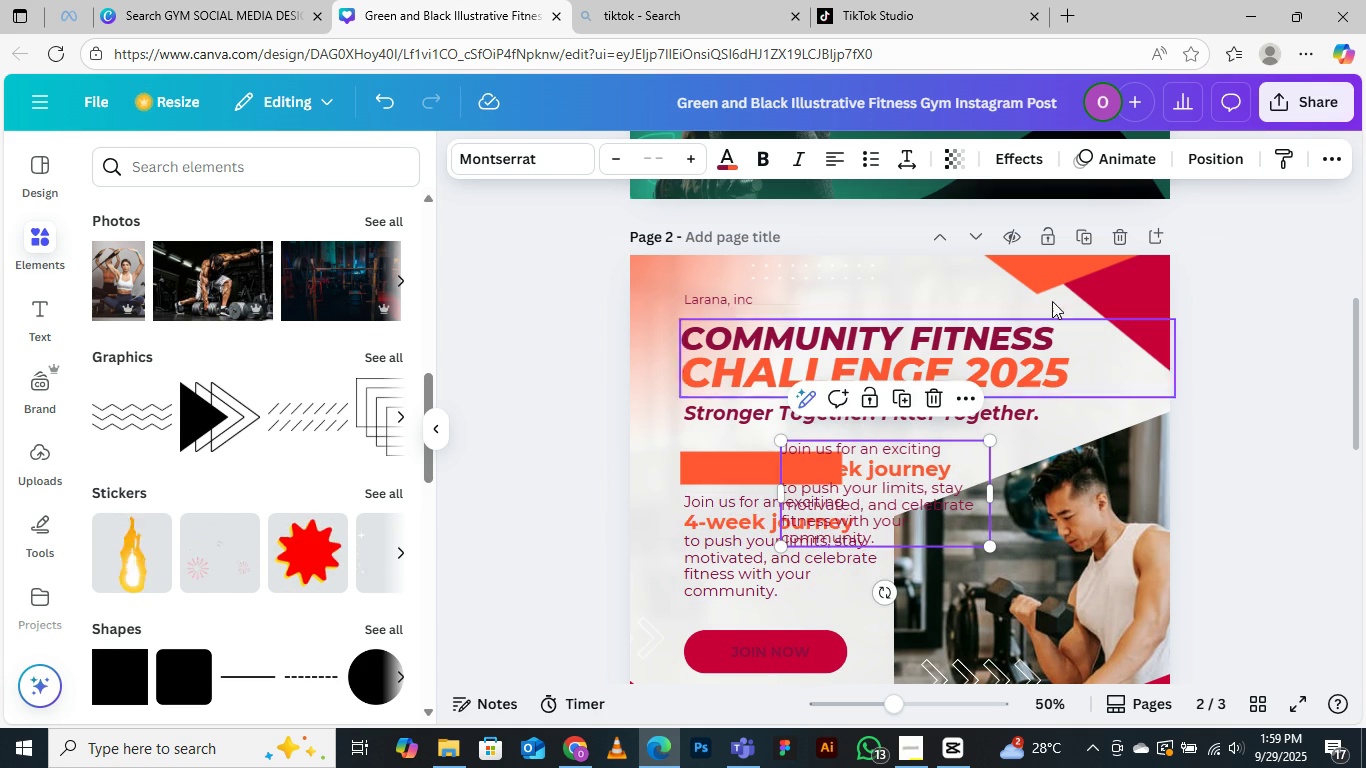 
hold_key(key=AltLeft, duration=0.56)
 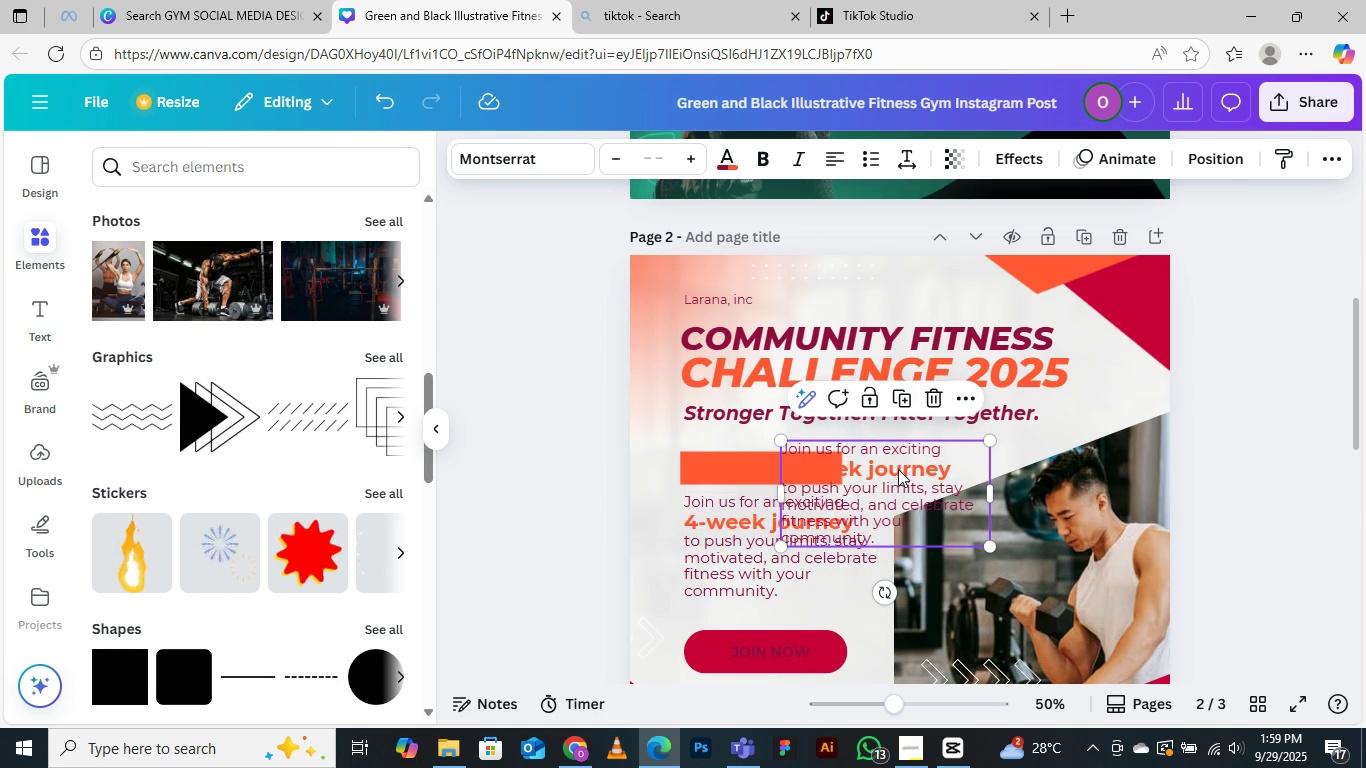 
right_click([899, 467])
 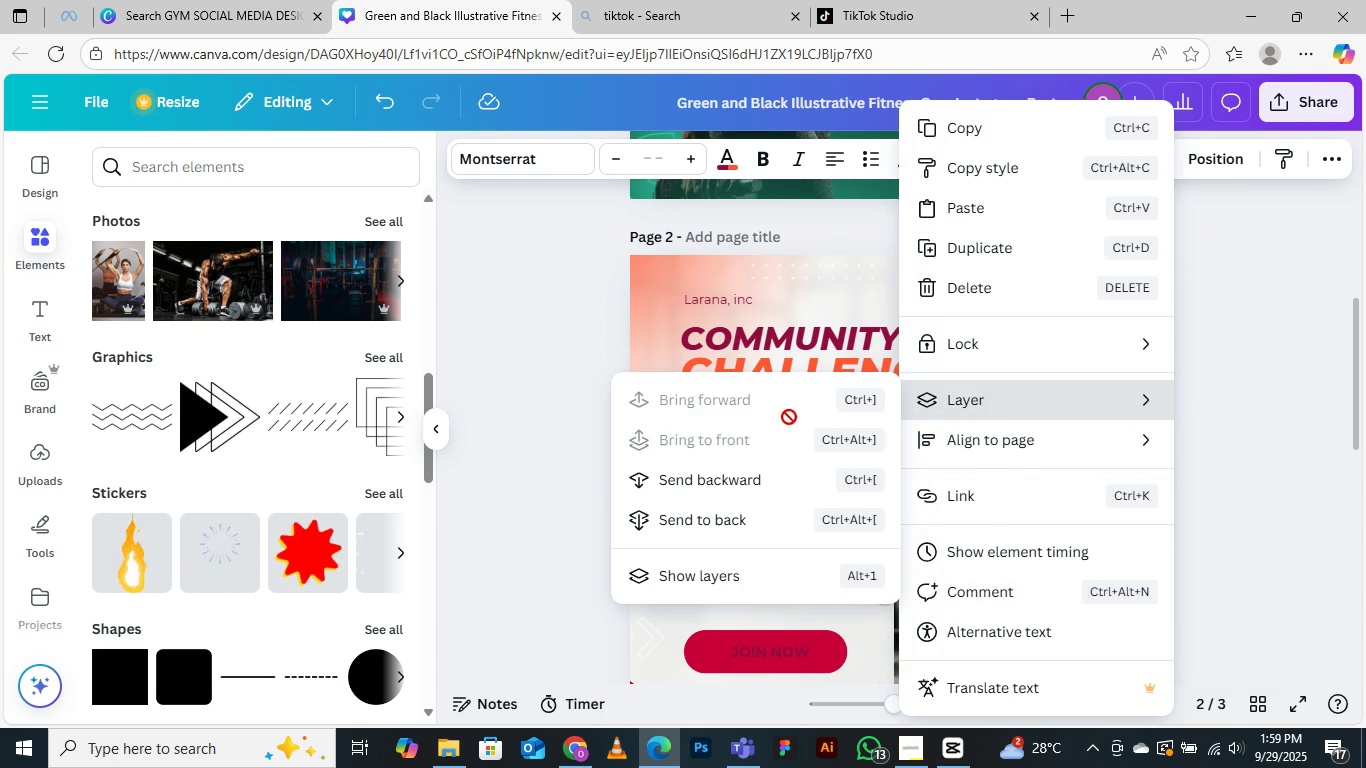 
wait(8.45)
 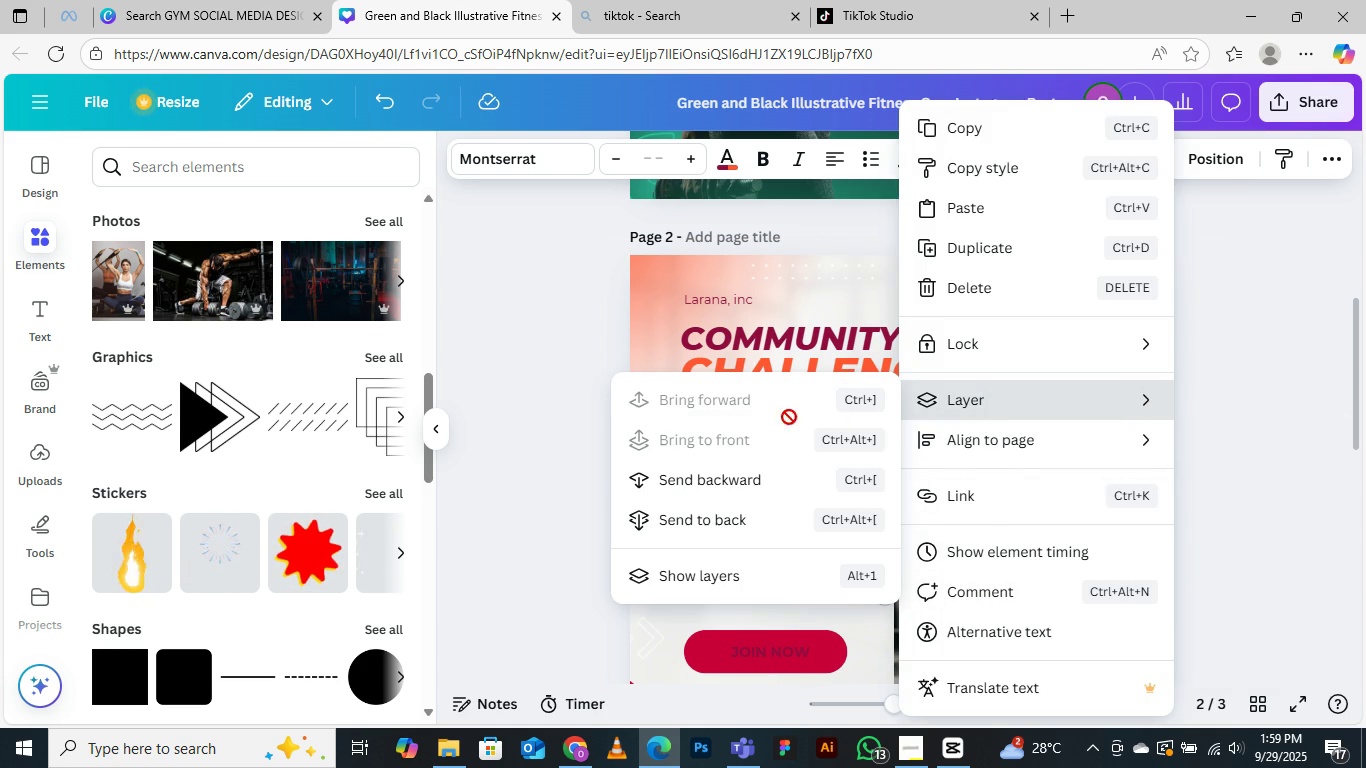 
left_click([532, 375])
 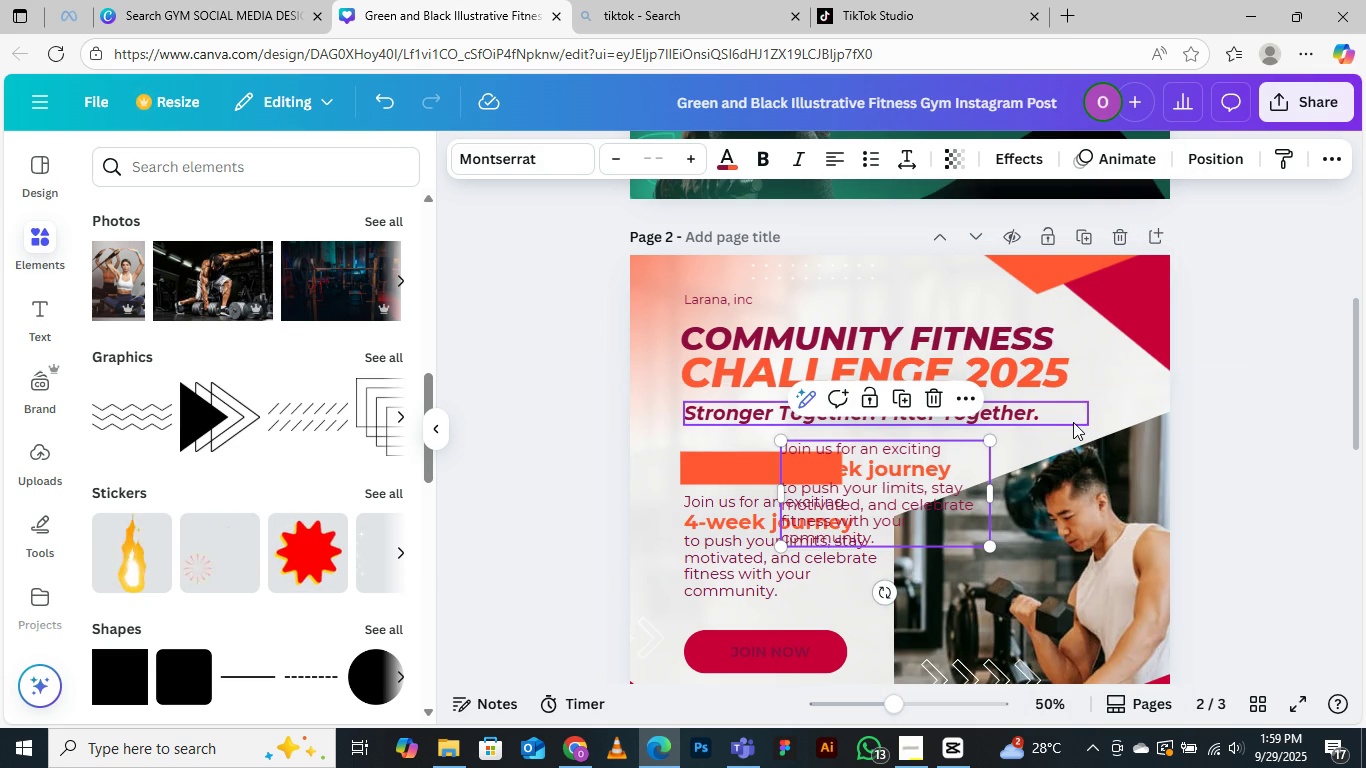 
left_click([896, 472])
 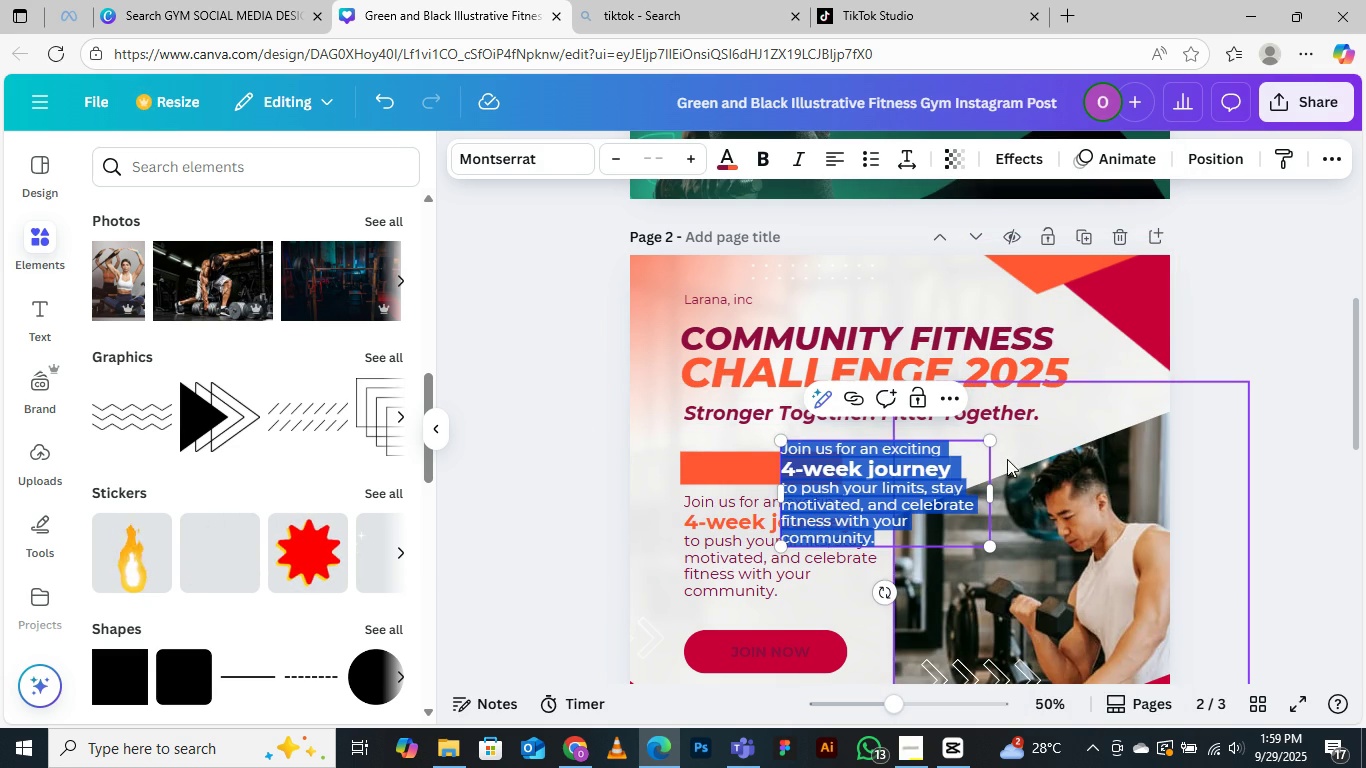 
left_click([1039, 445])
 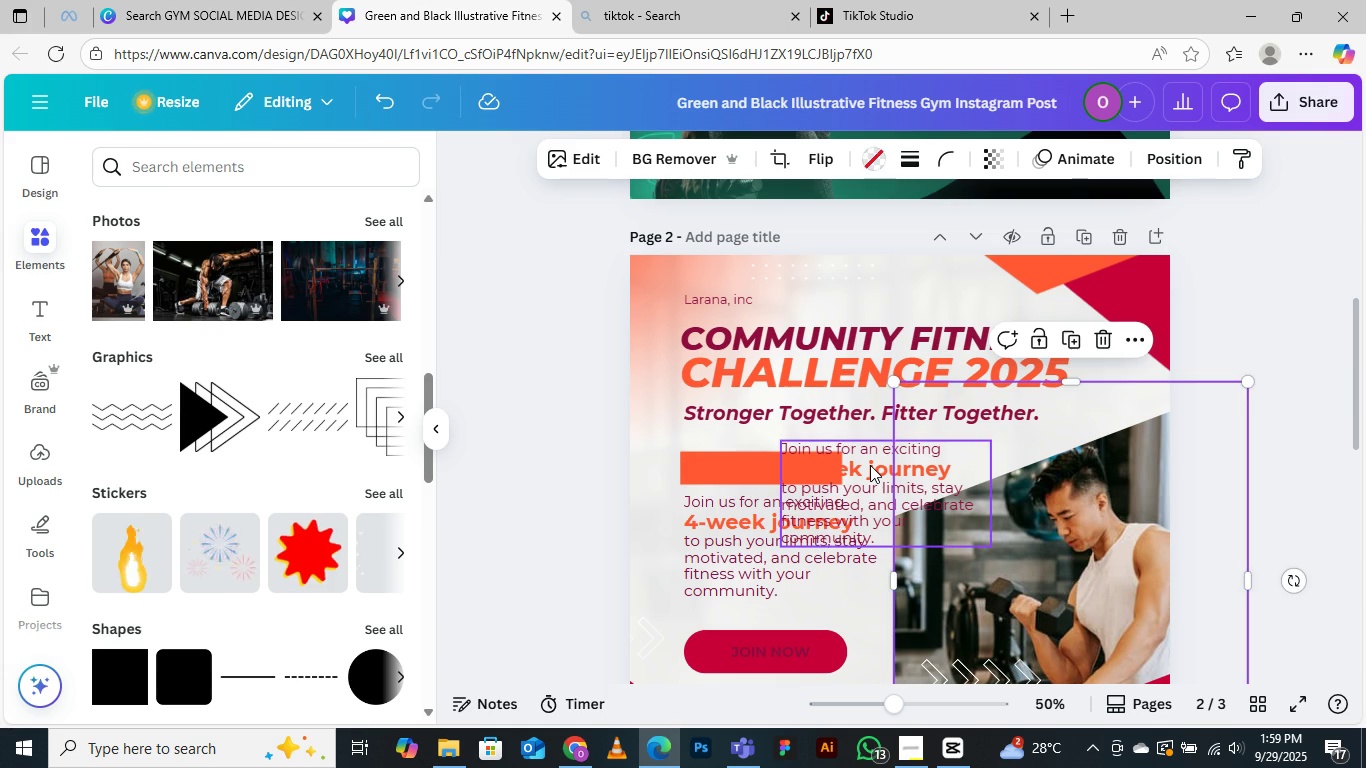 
left_click([870, 465])
 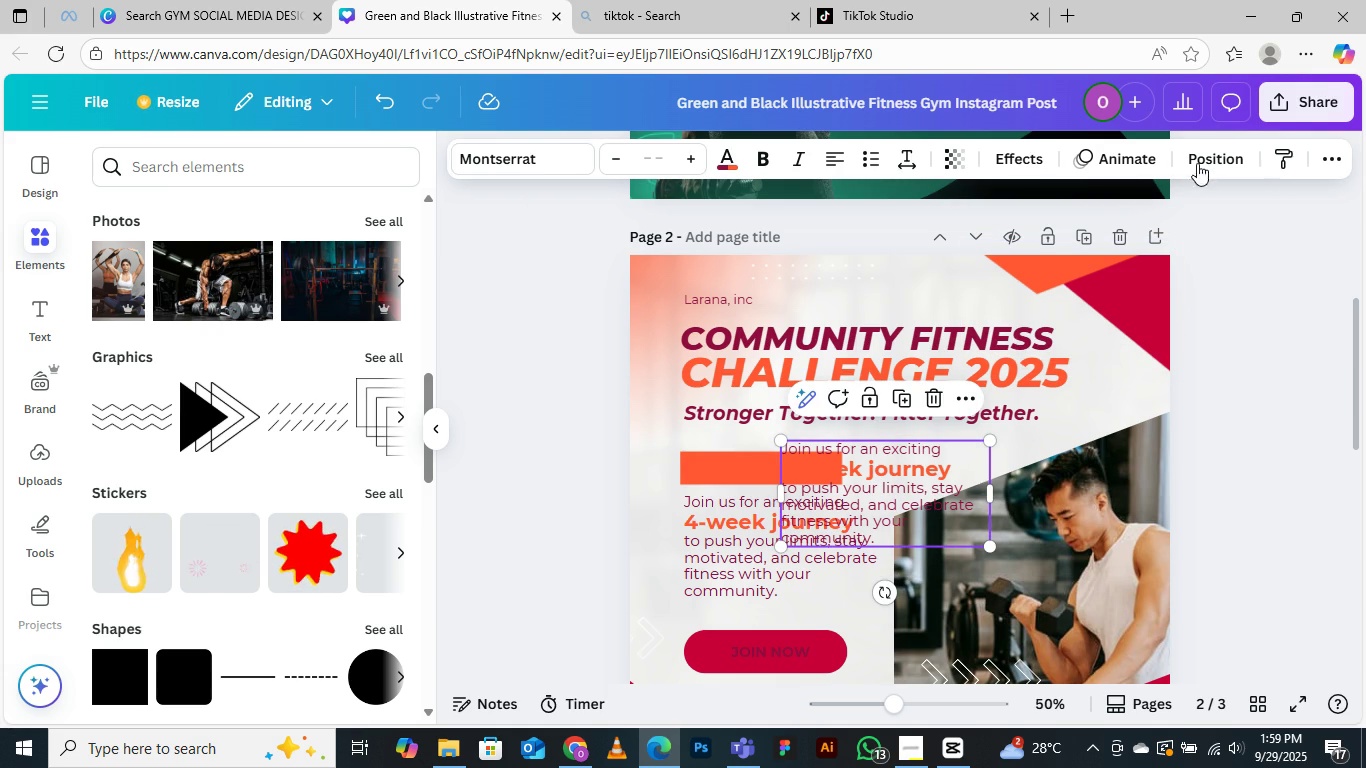 
left_click([1207, 151])
 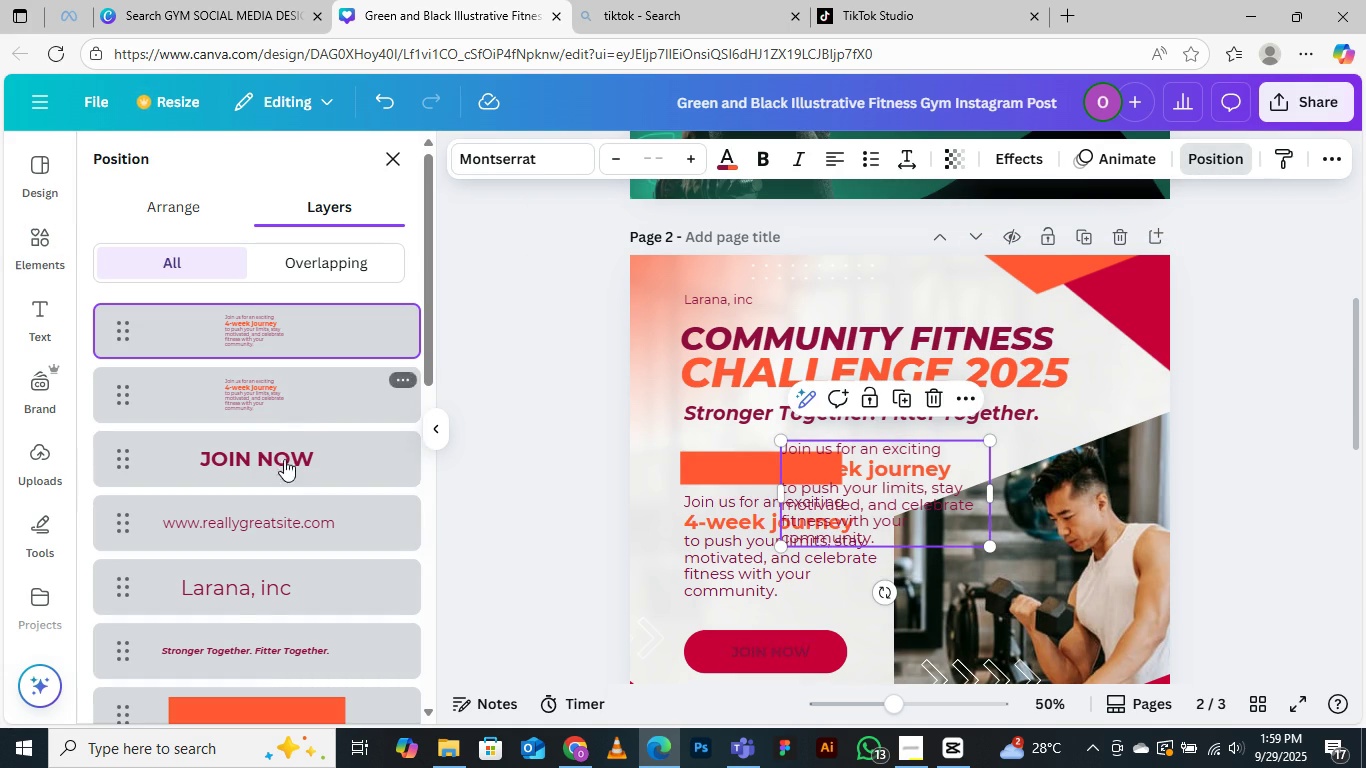 
scroll: coordinate [260, 637], scroll_direction: up, amount: 2.0
 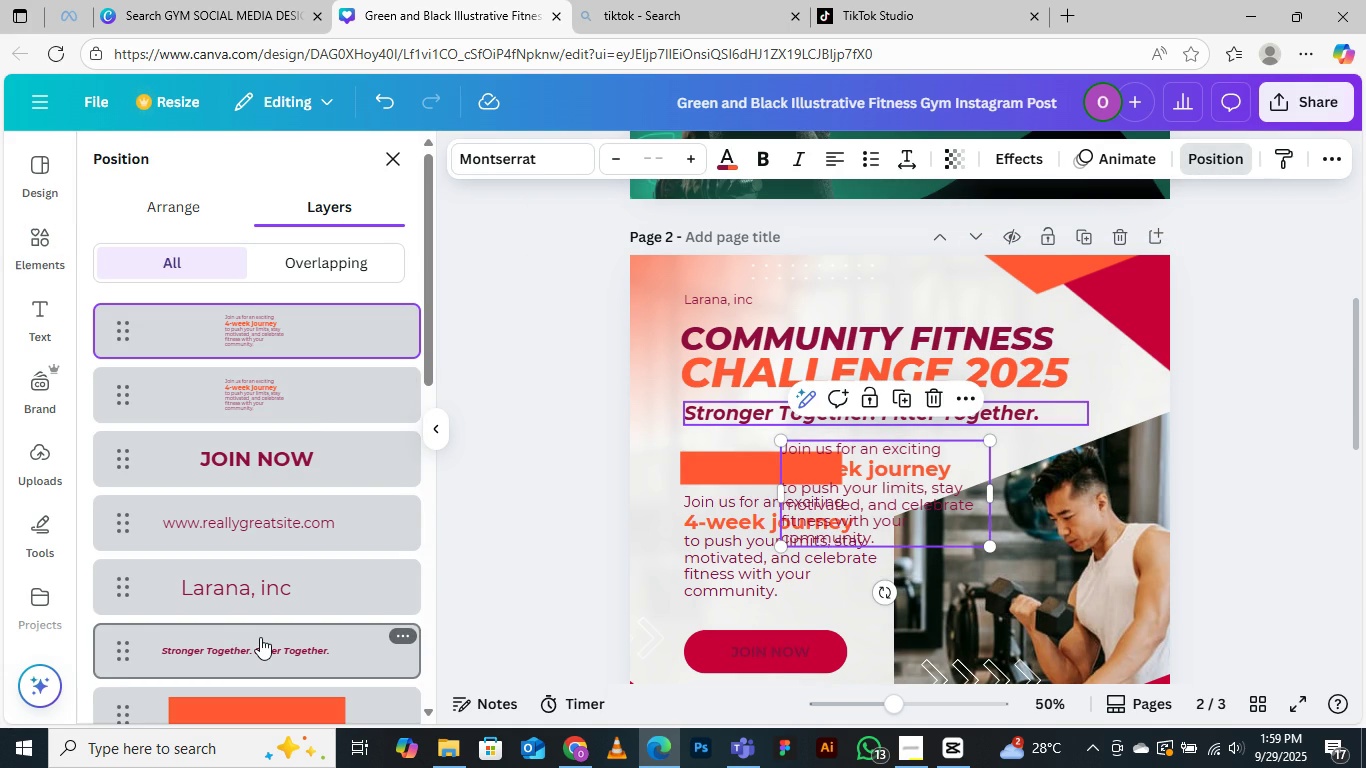 
scroll: coordinate [260, 637], scroll_direction: none, amount: 0.0
 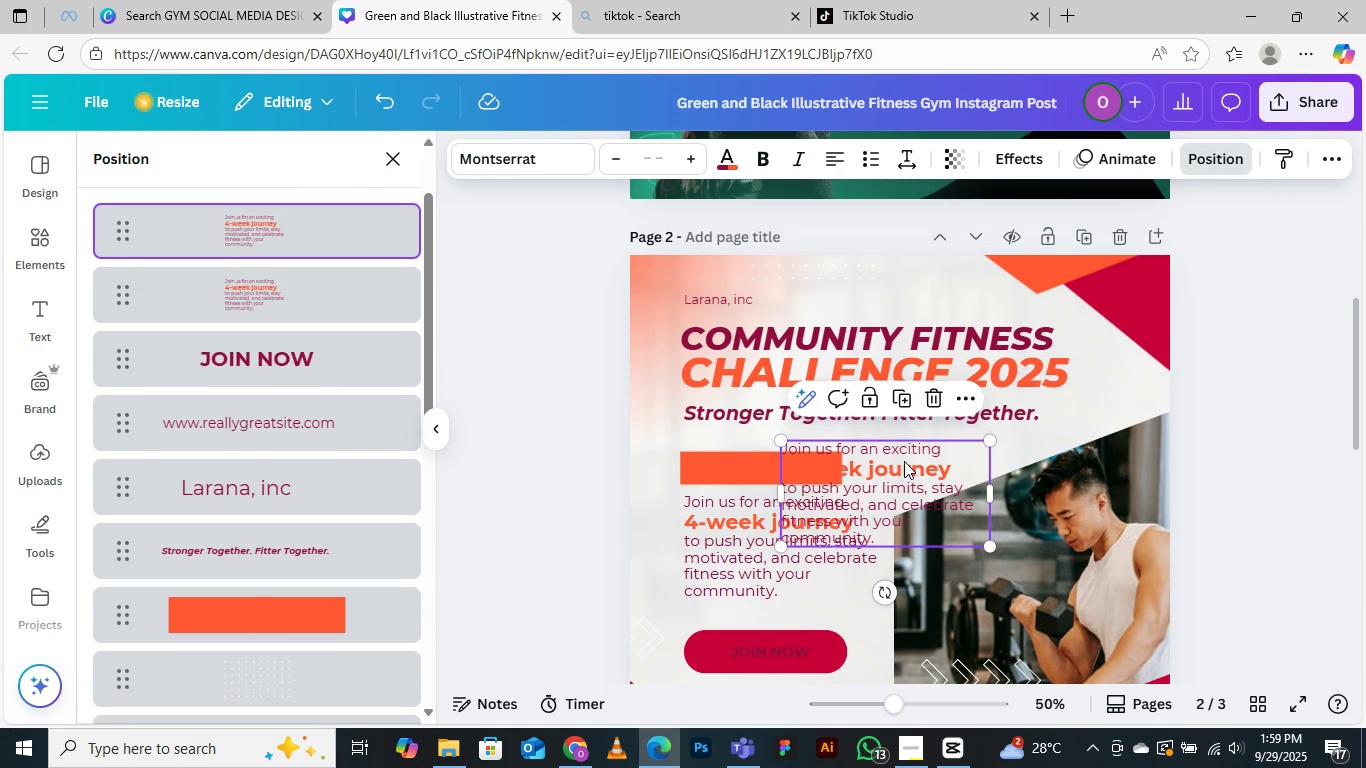 
left_click([903, 461])
 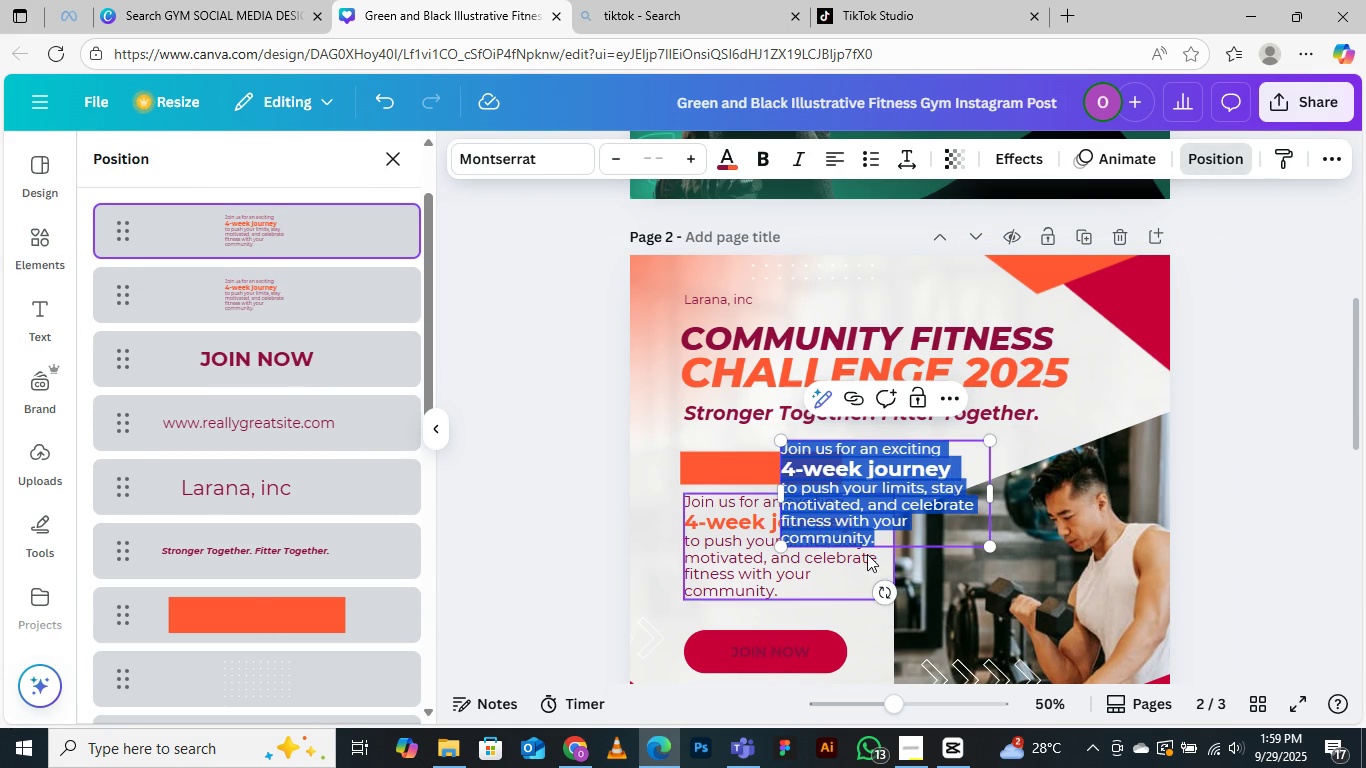 
left_click_drag(start_coordinate=[881, 538], to_coordinate=[779, 534])
 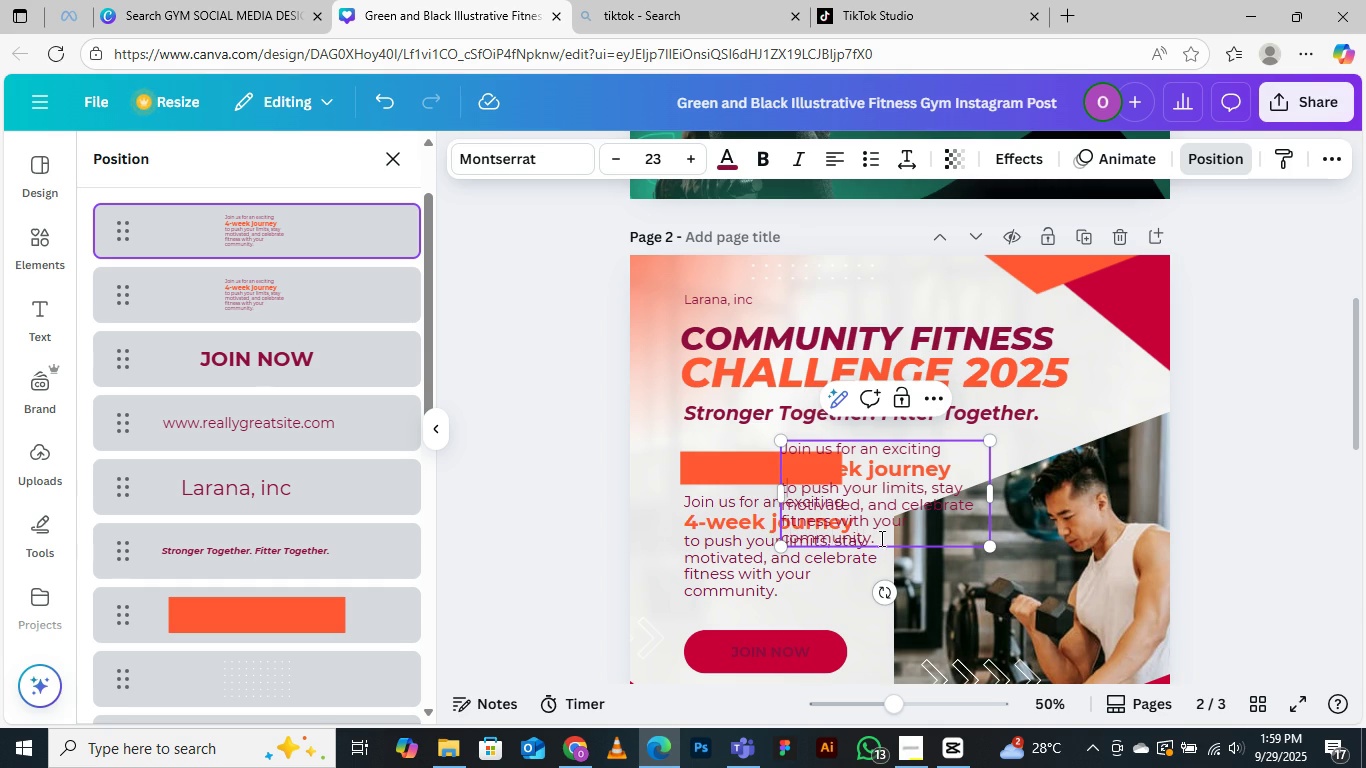 
left_click([882, 537])
 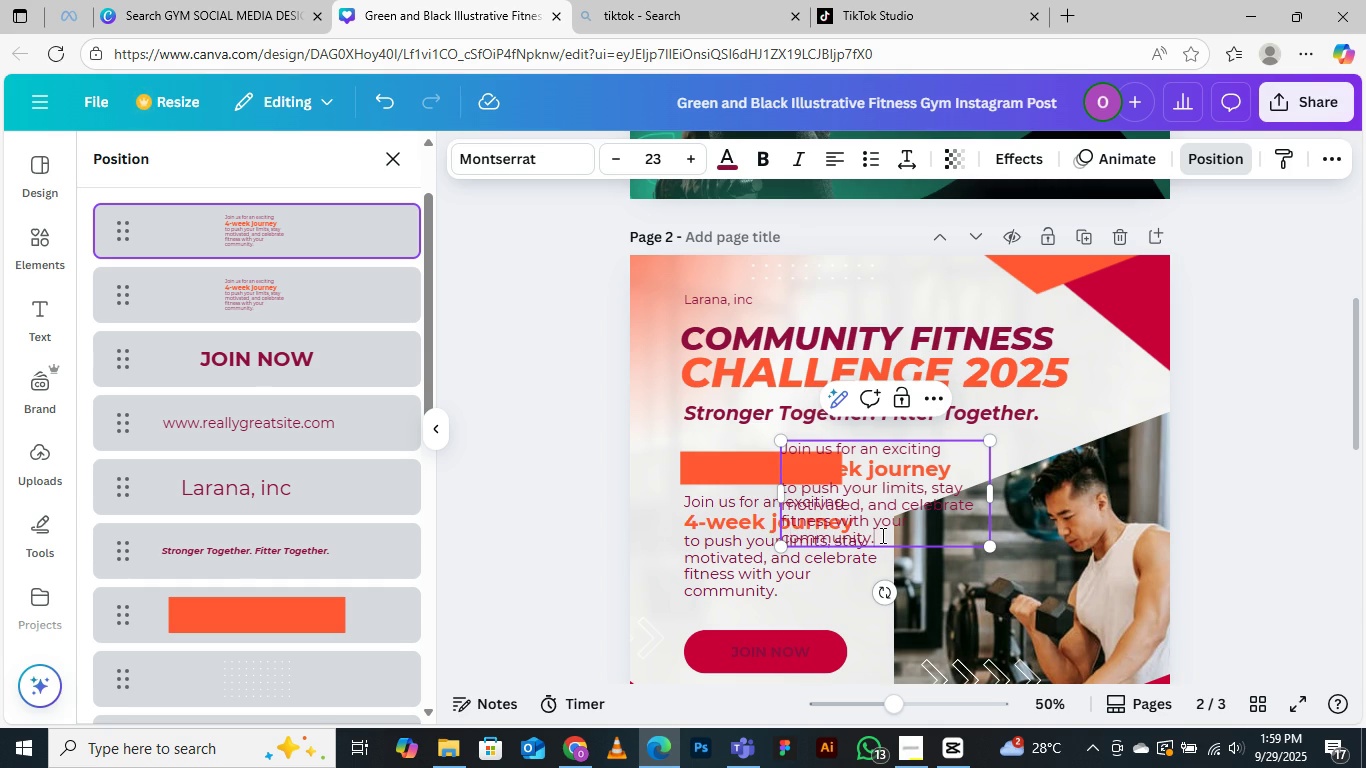 
left_click_drag(start_coordinate=[881, 535], to_coordinate=[773, 507])
 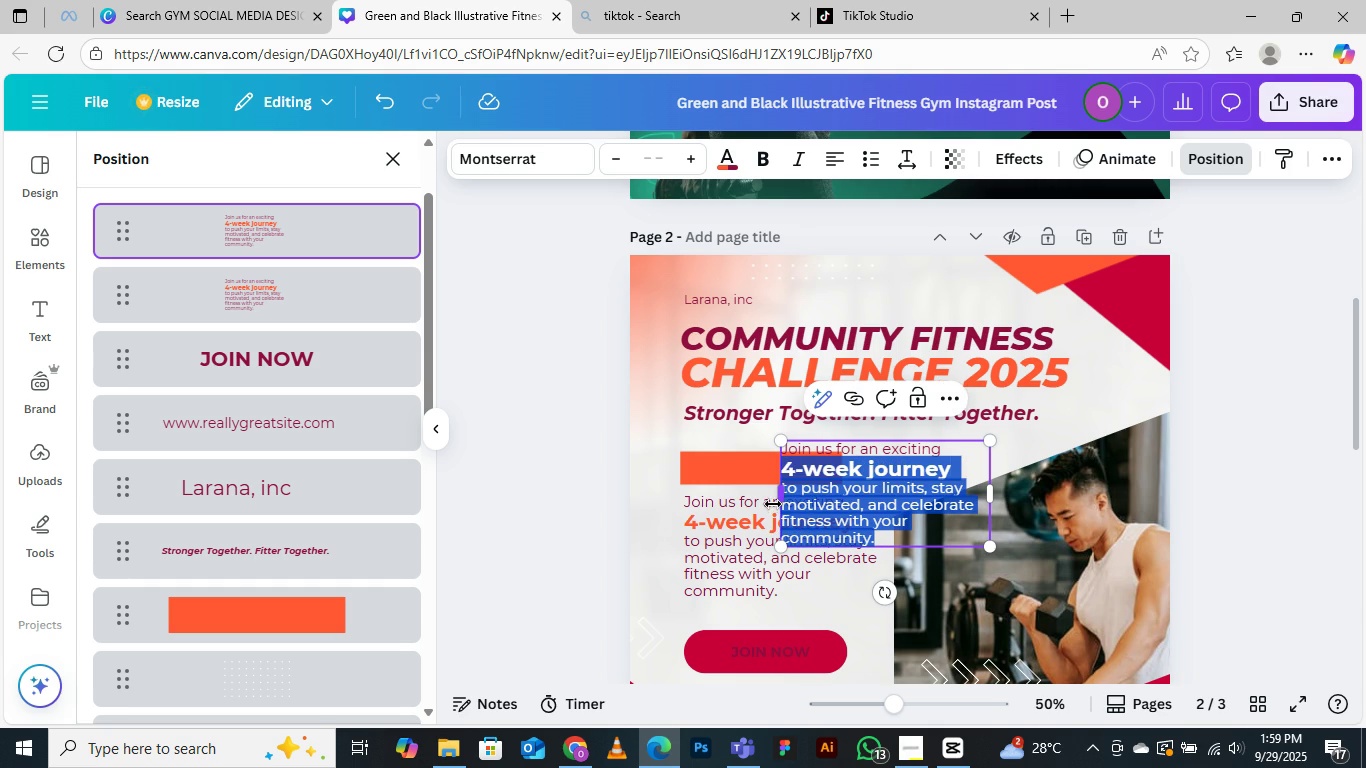 
key(Backspace)
 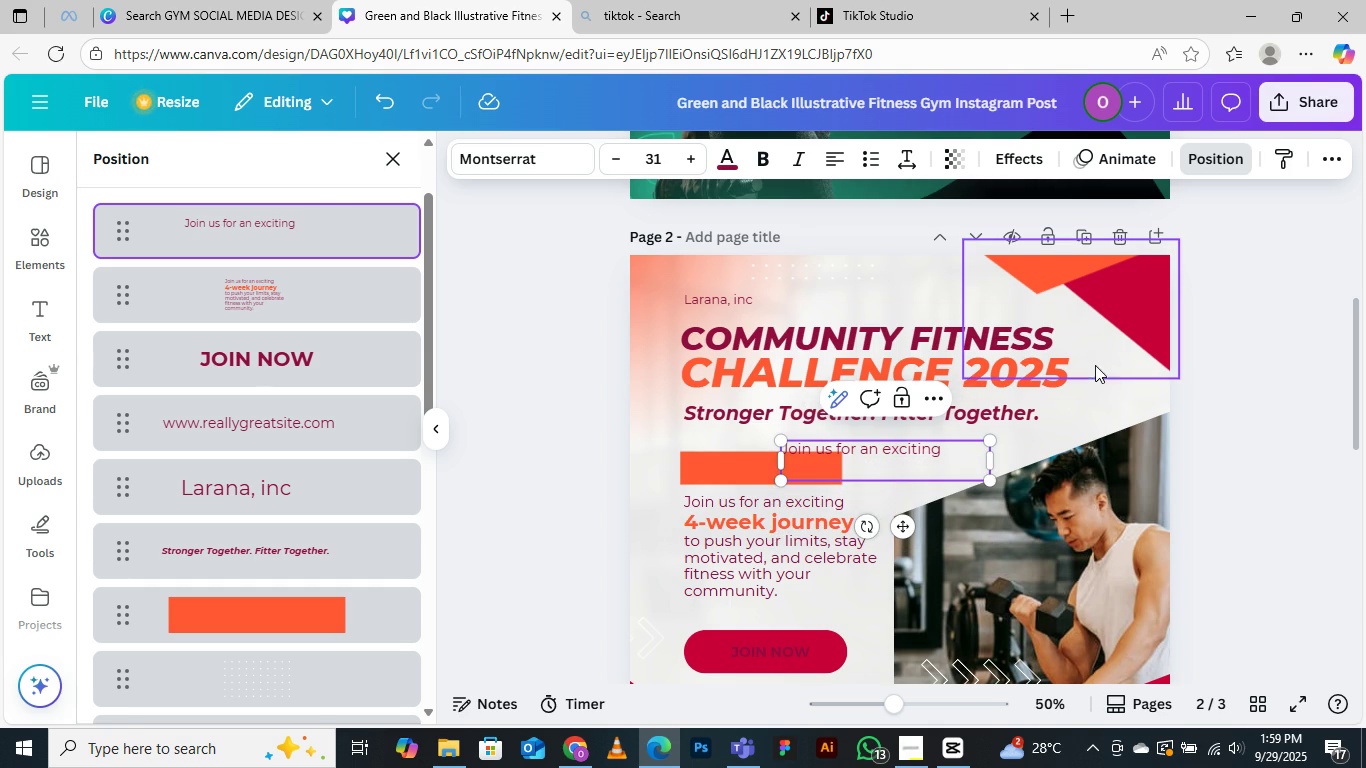 
left_click([1100, 349])
 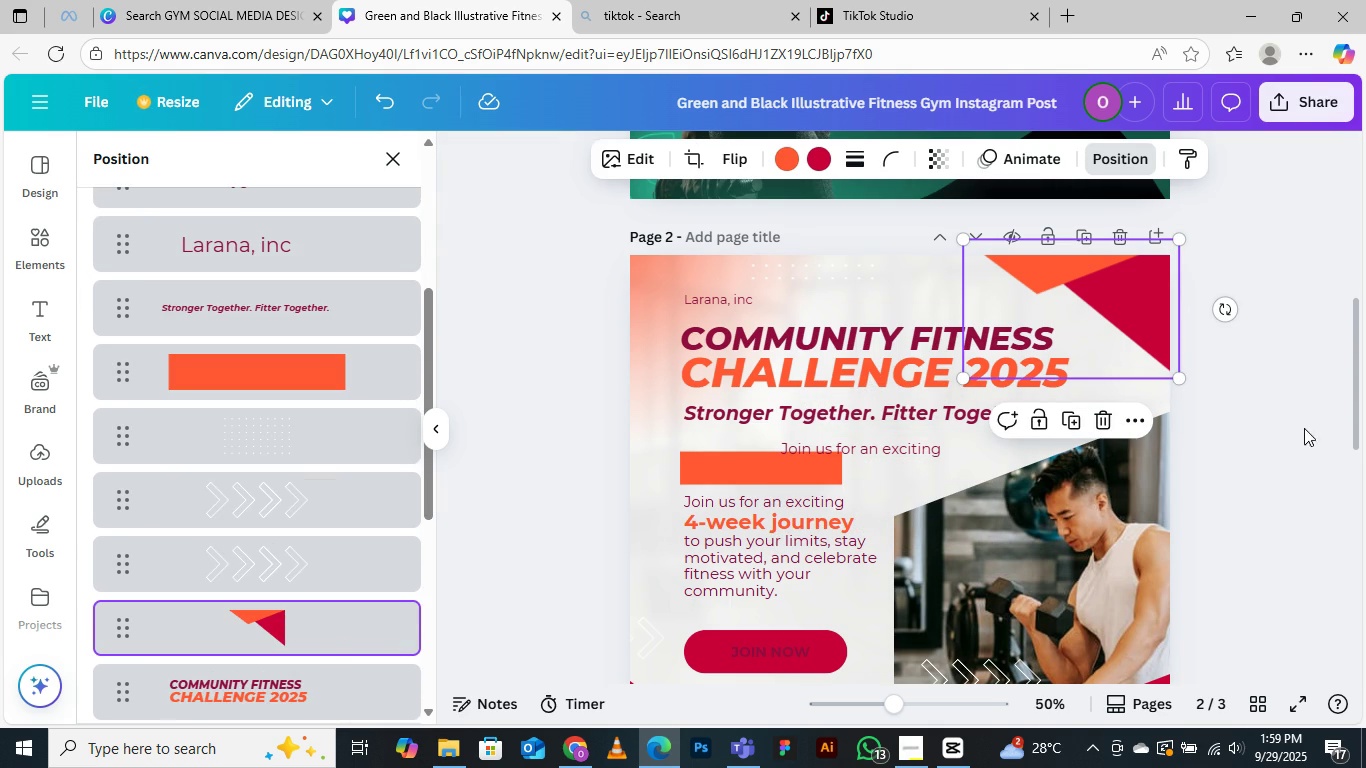 
left_click([1304, 428])
 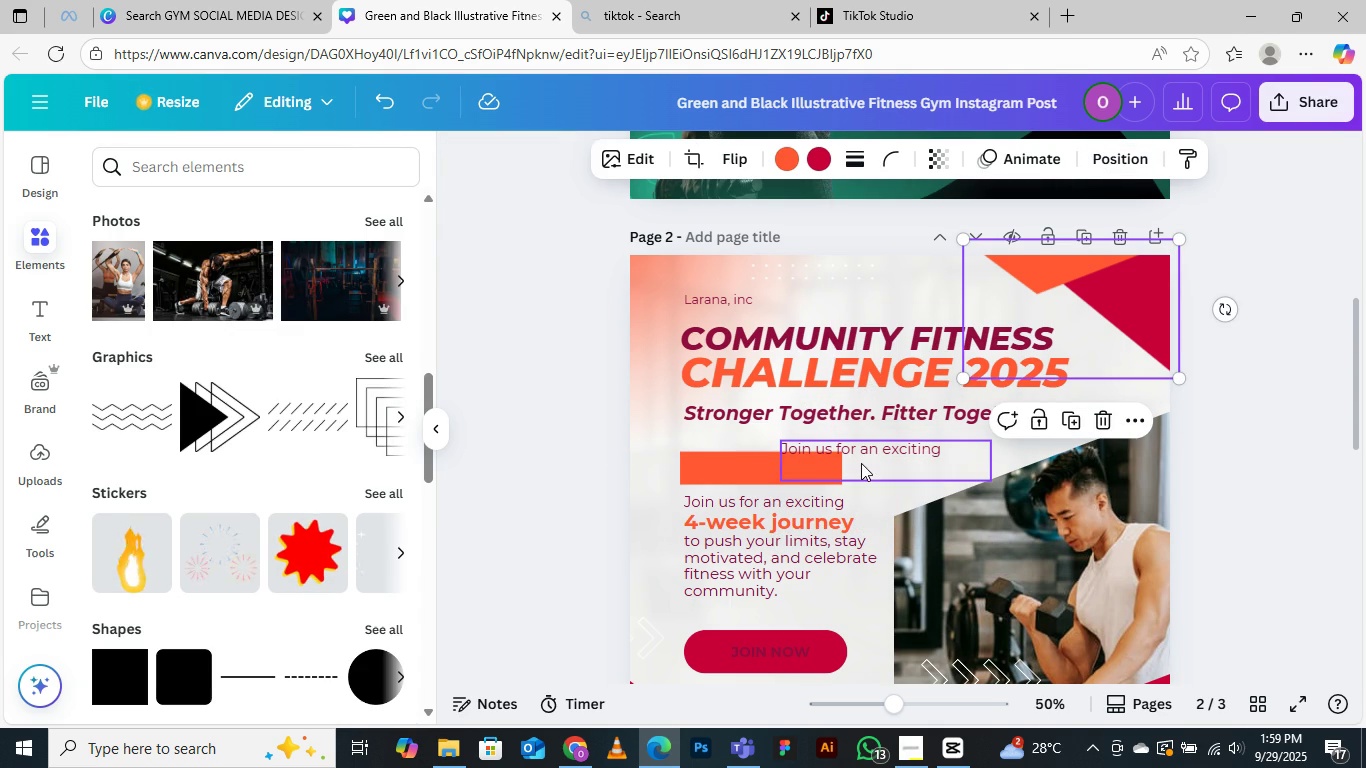 
double_click([859, 471])
 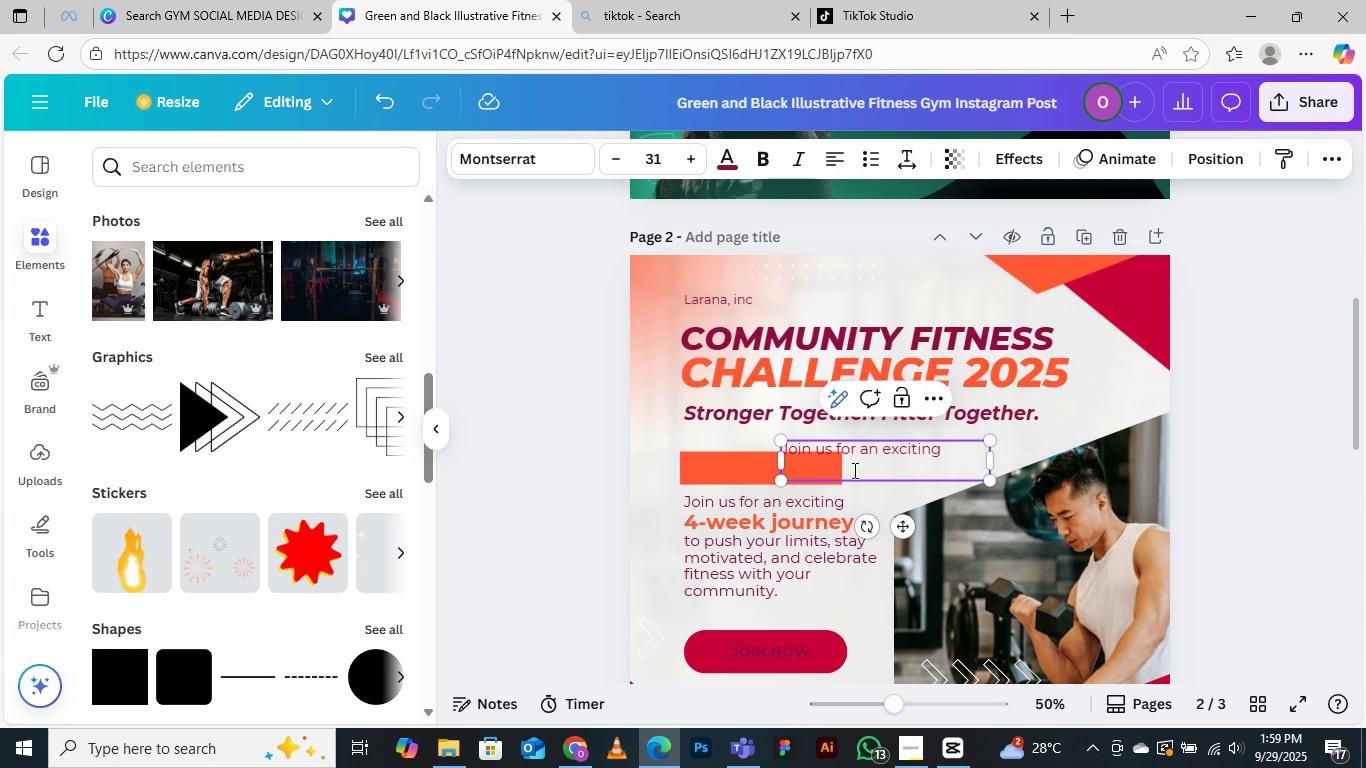 
key(Backspace)
 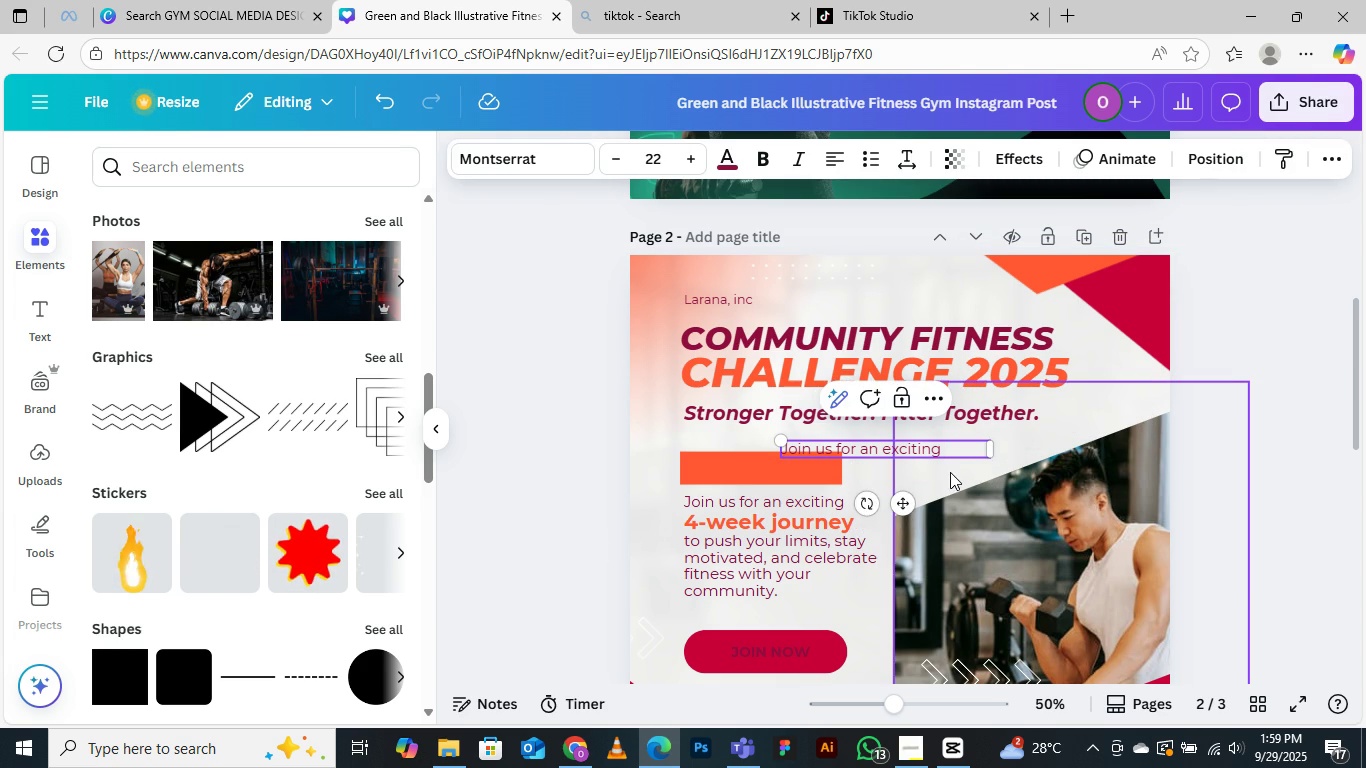 
left_click([950, 472])
 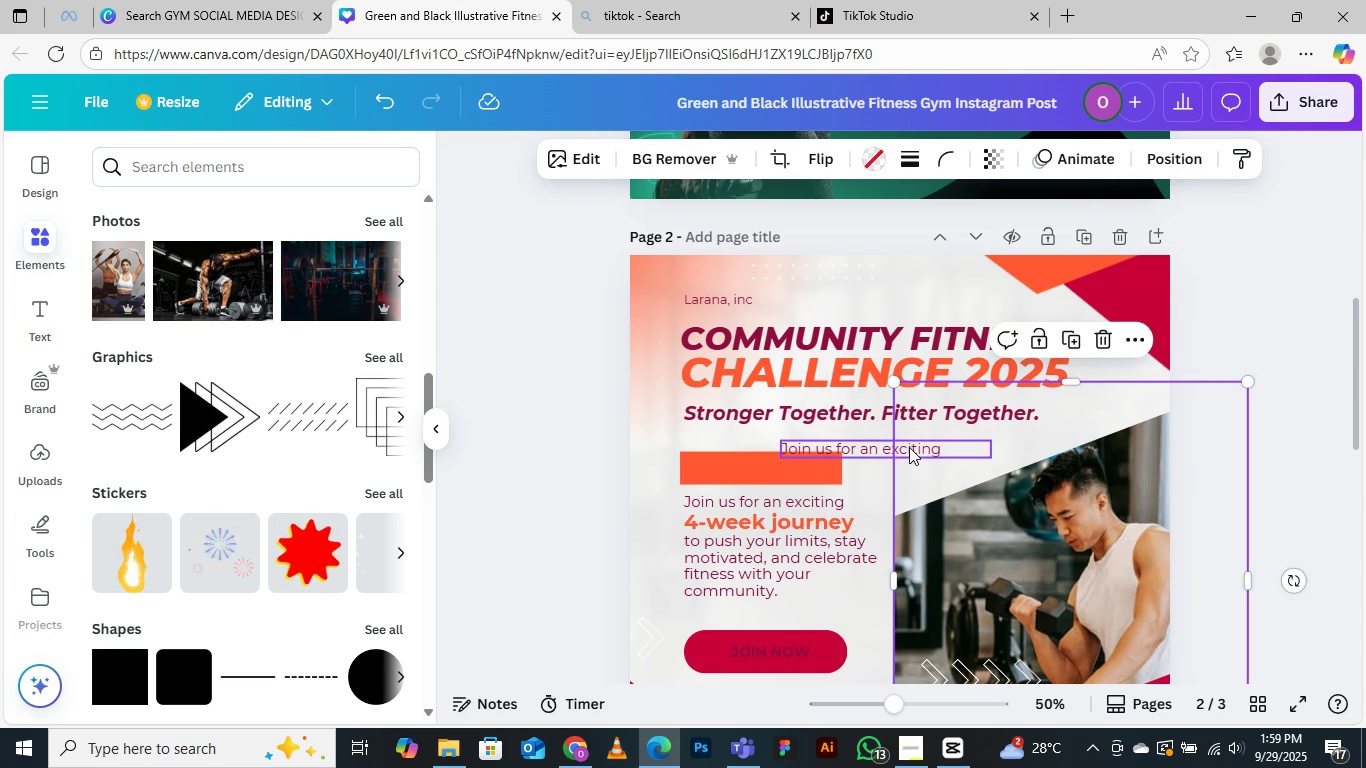 
left_click([909, 447])
 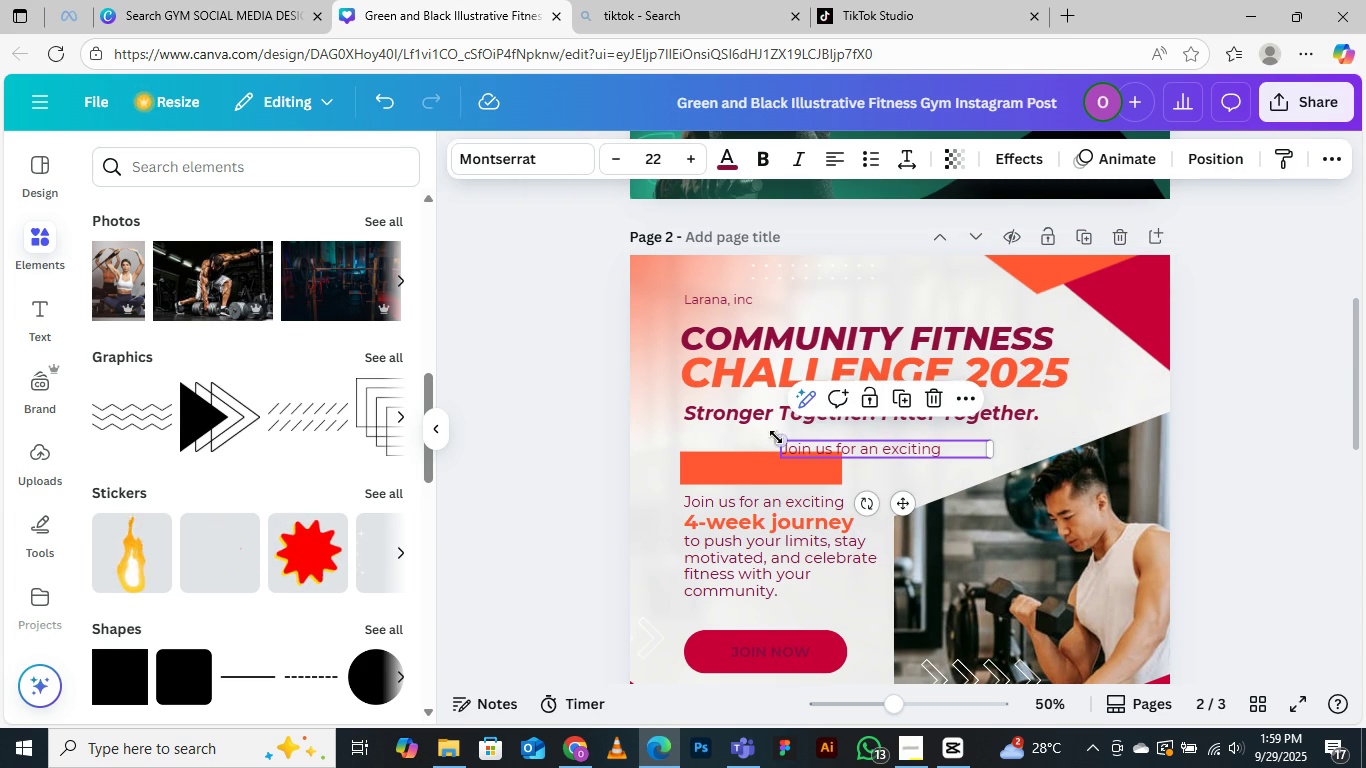 
left_click_drag(start_coordinate=[776, 437], to_coordinate=[748, 426])
 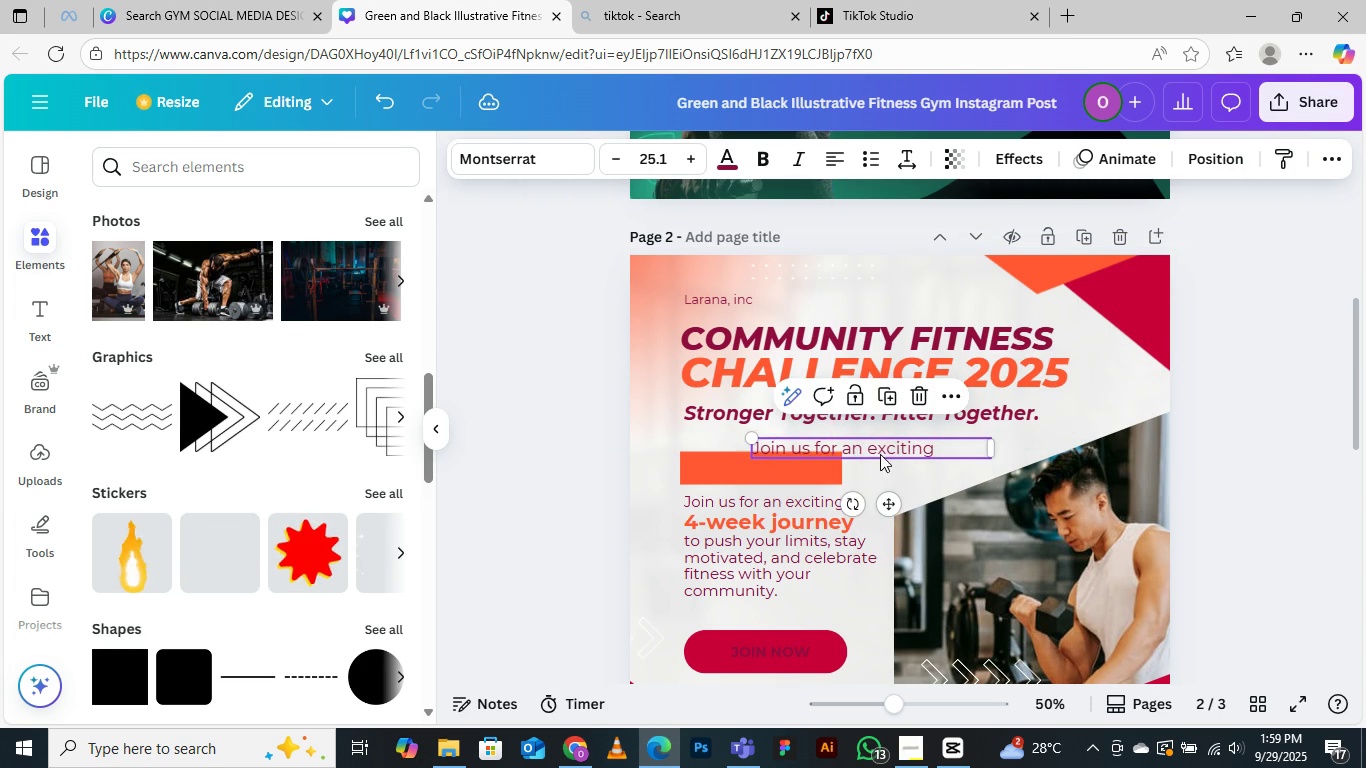 
left_click_drag(start_coordinate=[880, 452], to_coordinate=[821, 473])
 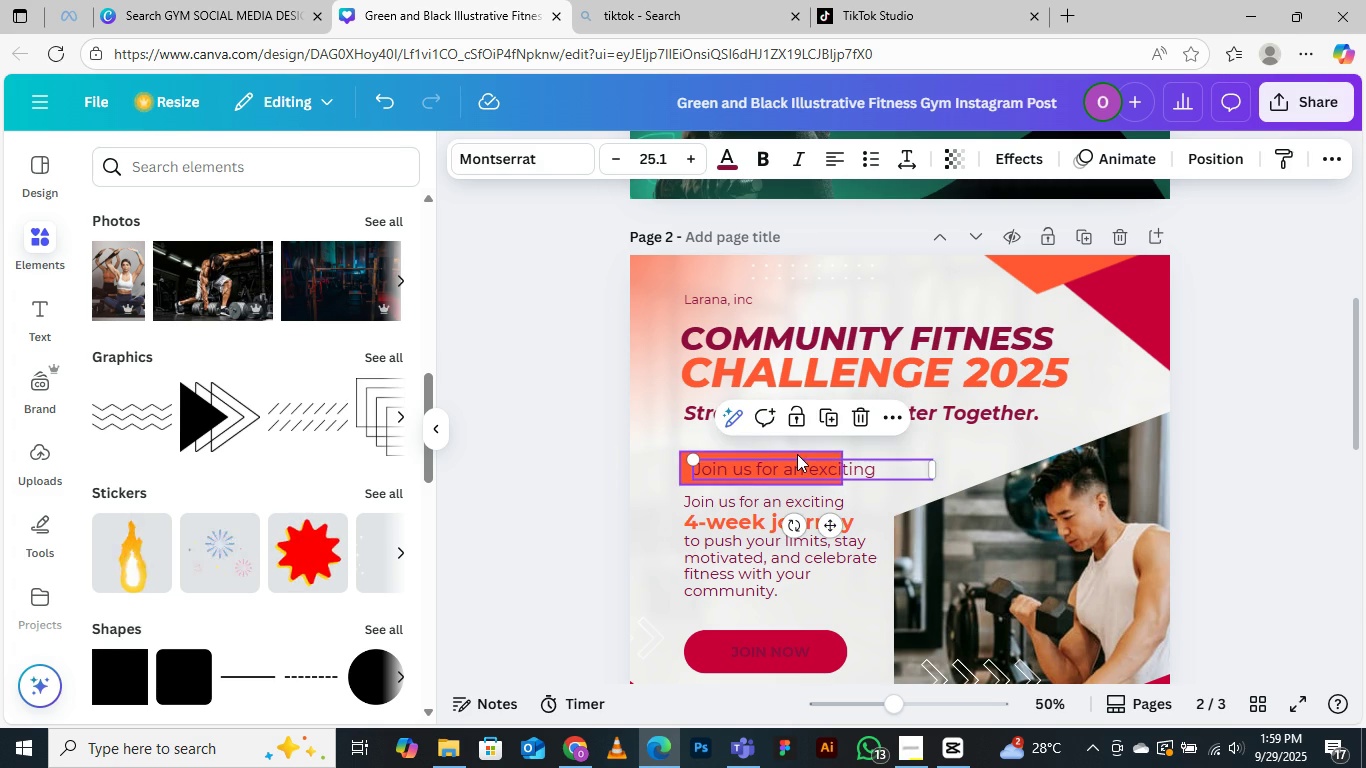 
left_click([797, 454])
 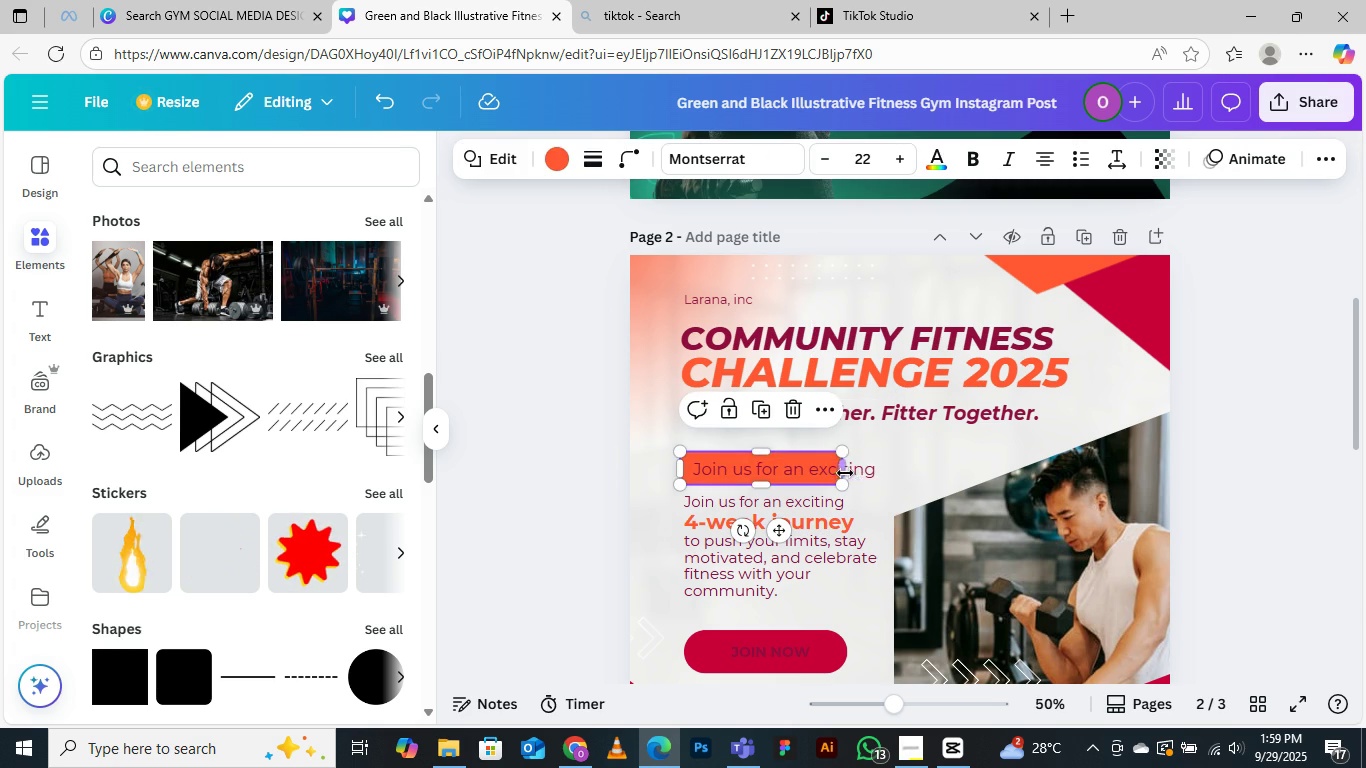 
left_click_drag(start_coordinate=[844, 472], to_coordinate=[889, 470])
 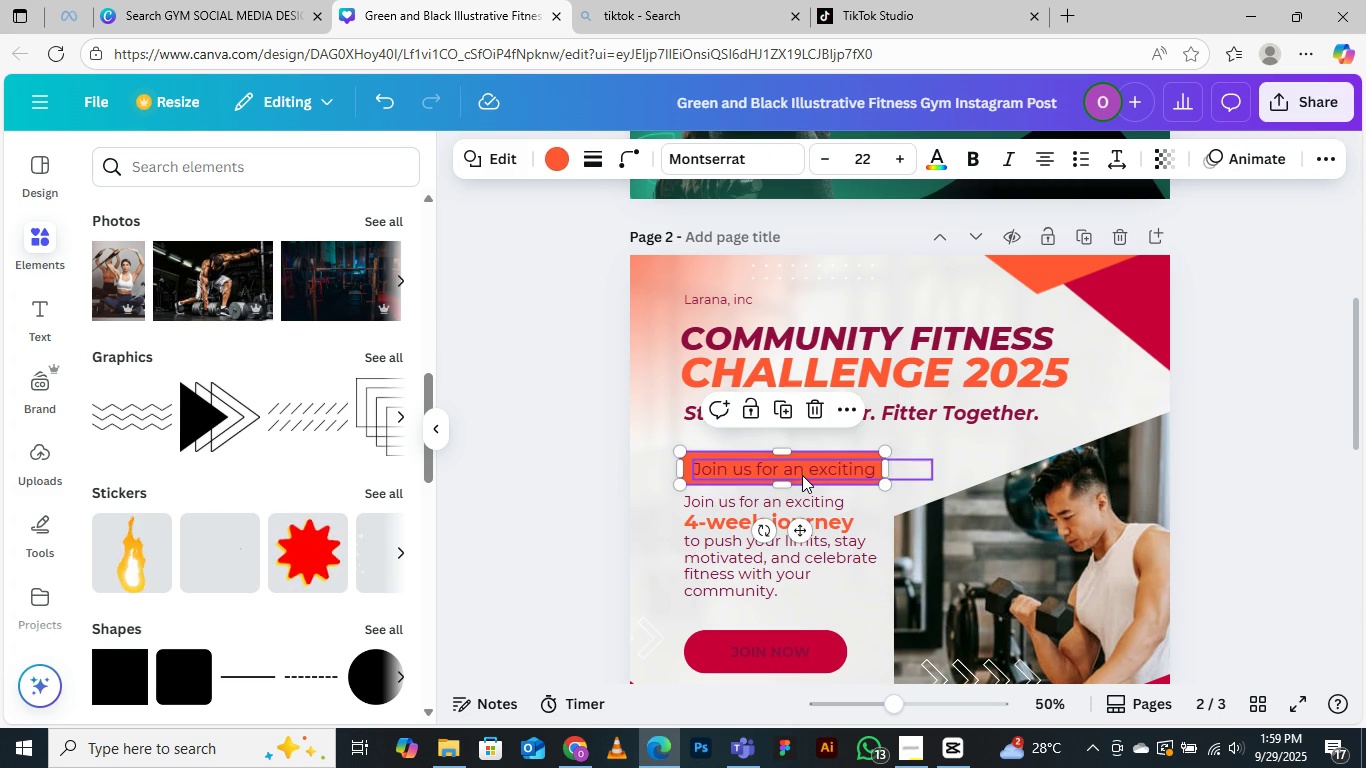 
left_click([802, 471])
 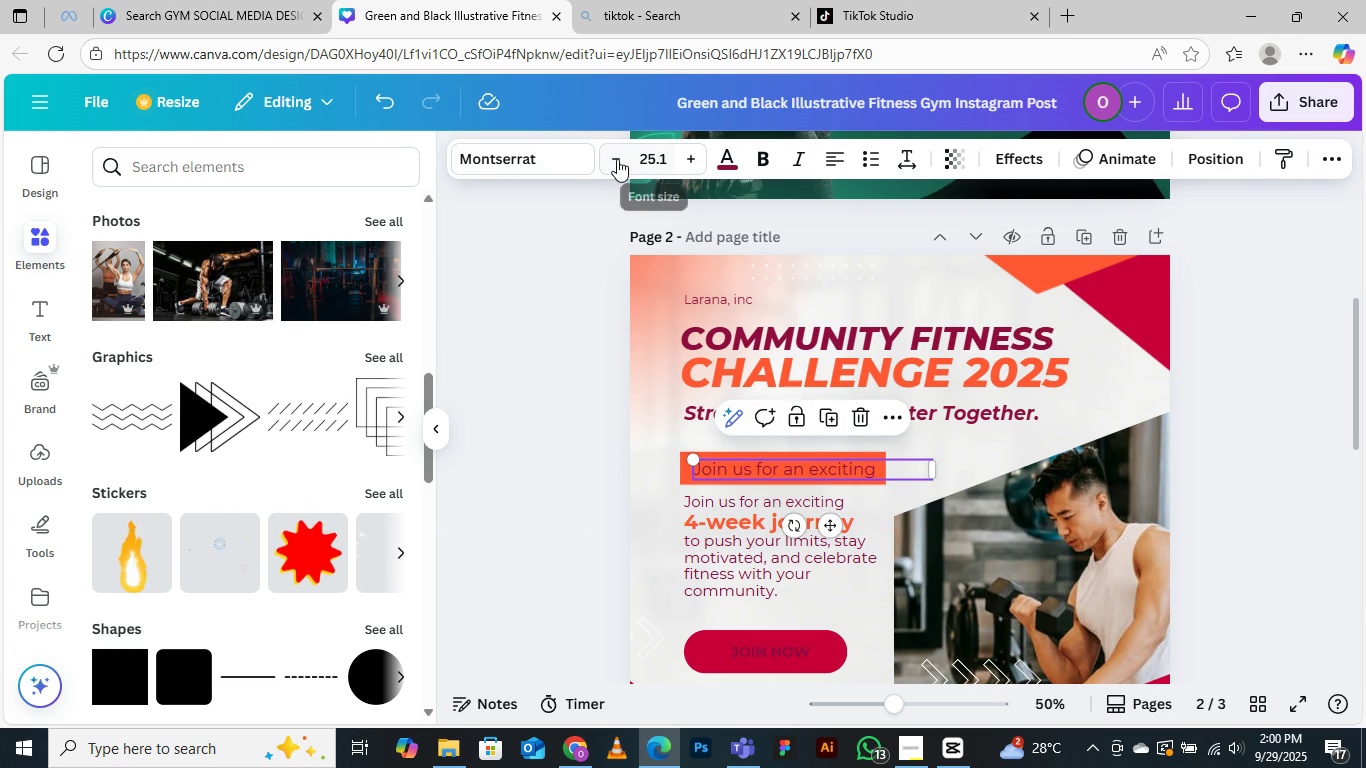 
double_click([615, 159])
 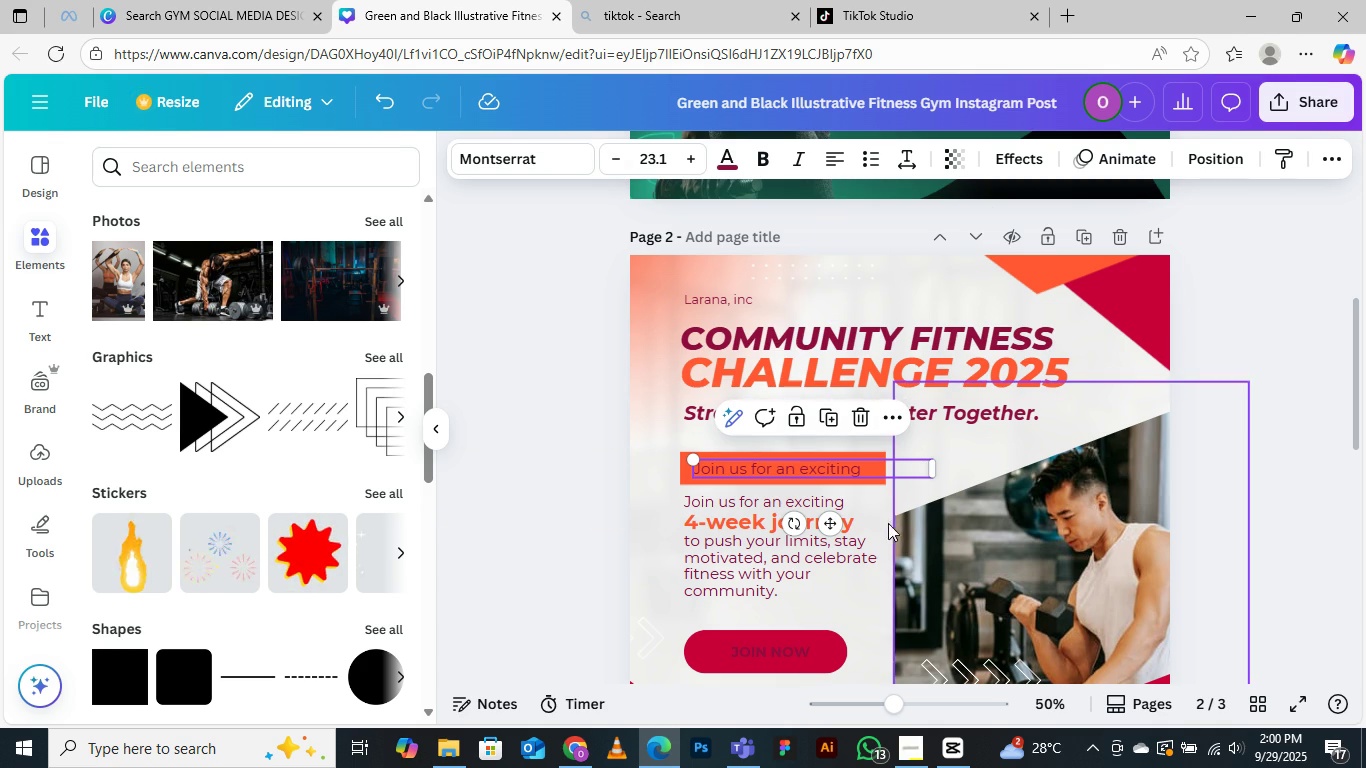 
left_click_drag(start_coordinate=[828, 469], to_coordinate=[836, 468])
 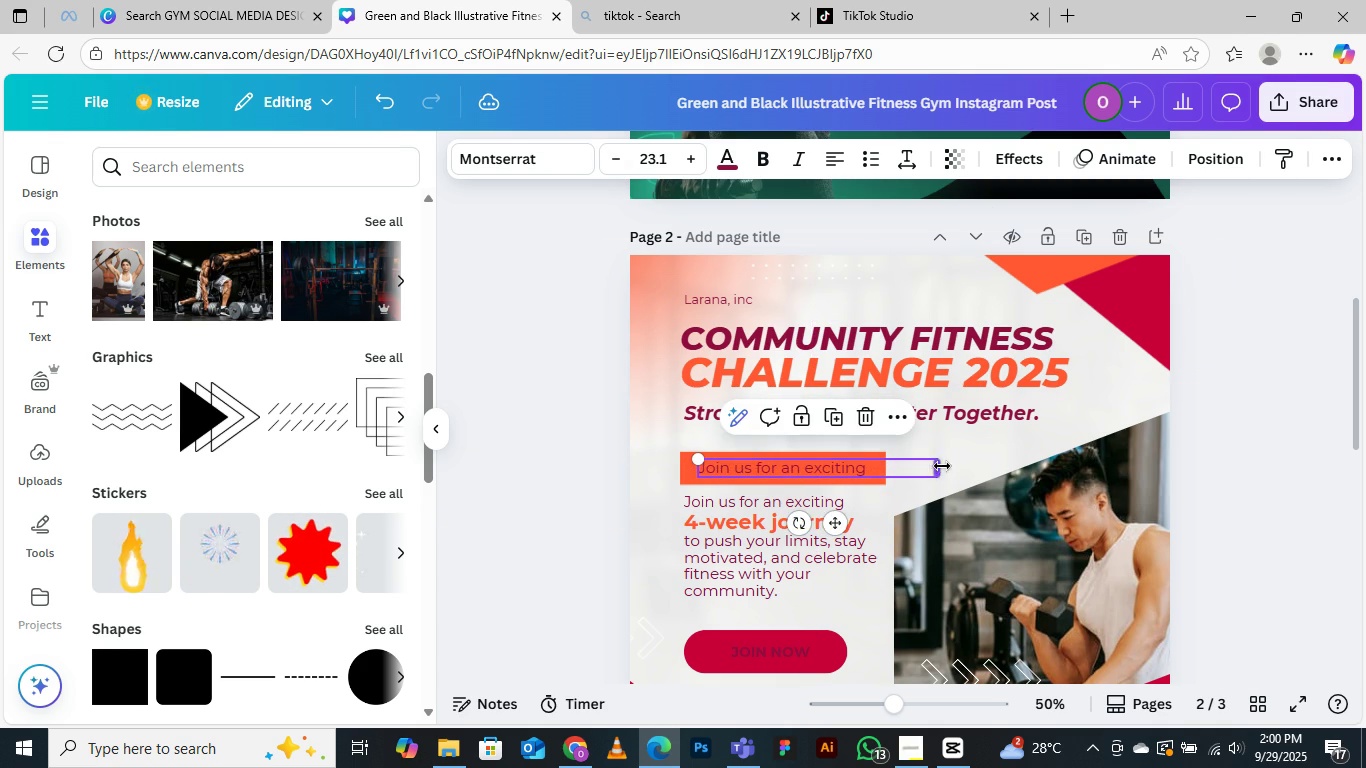 
left_click_drag(start_coordinate=[942, 466], to_coordinate=[878, 465])
 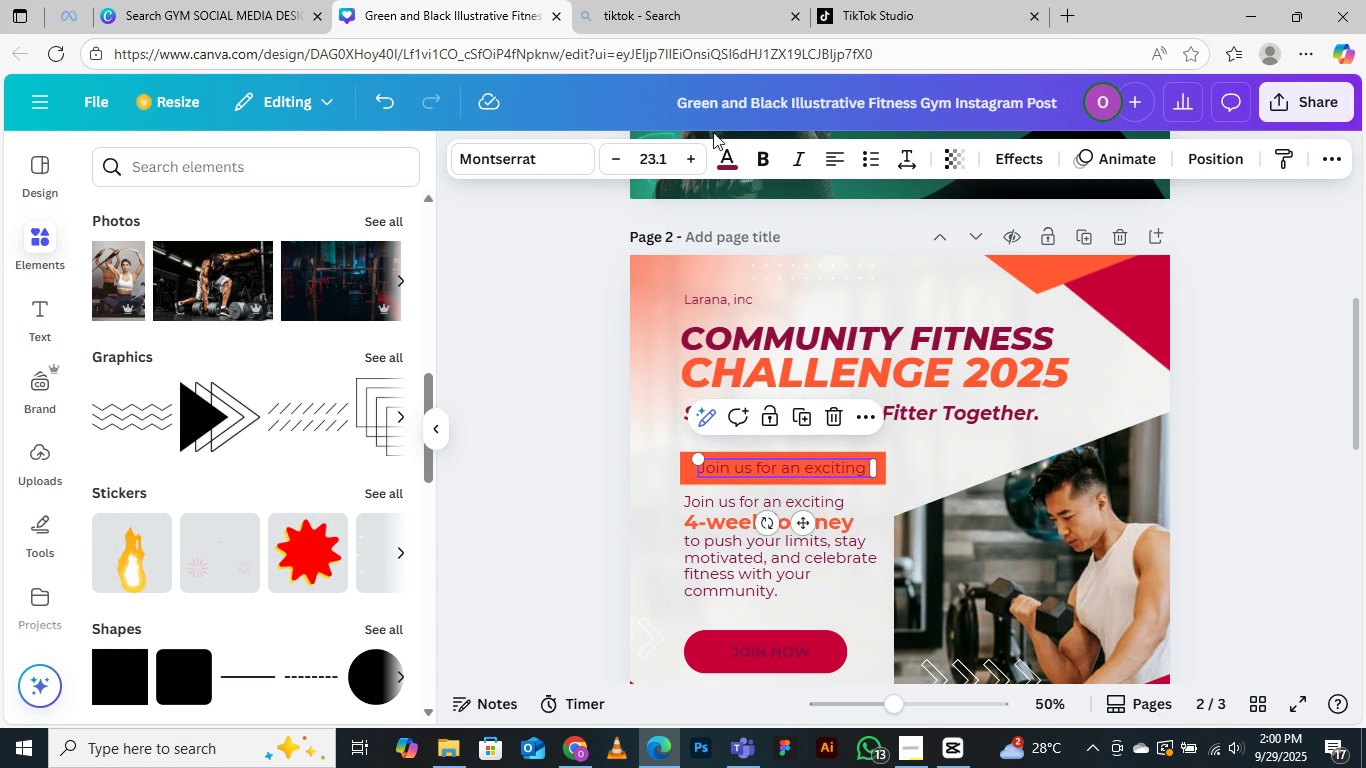 
left_click([724, 165])
 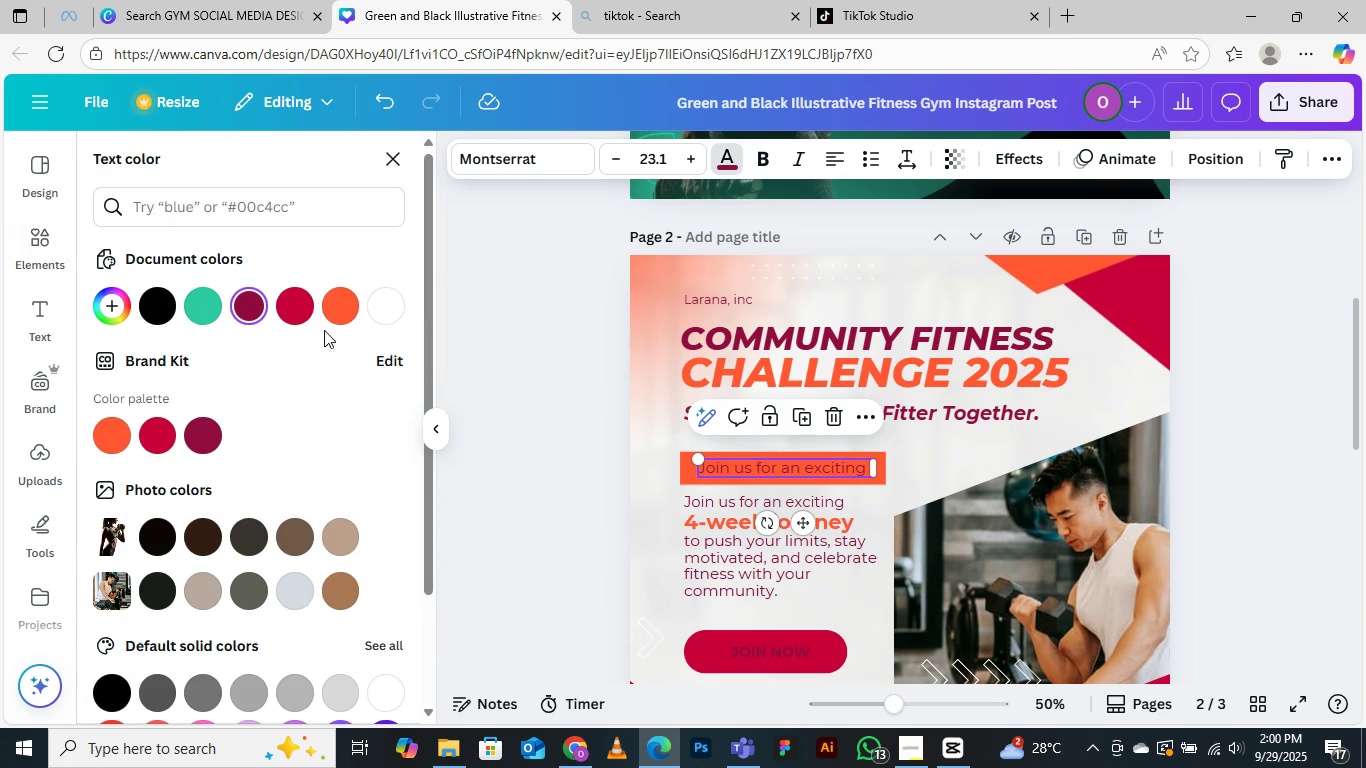 
left_click([384, 303])
 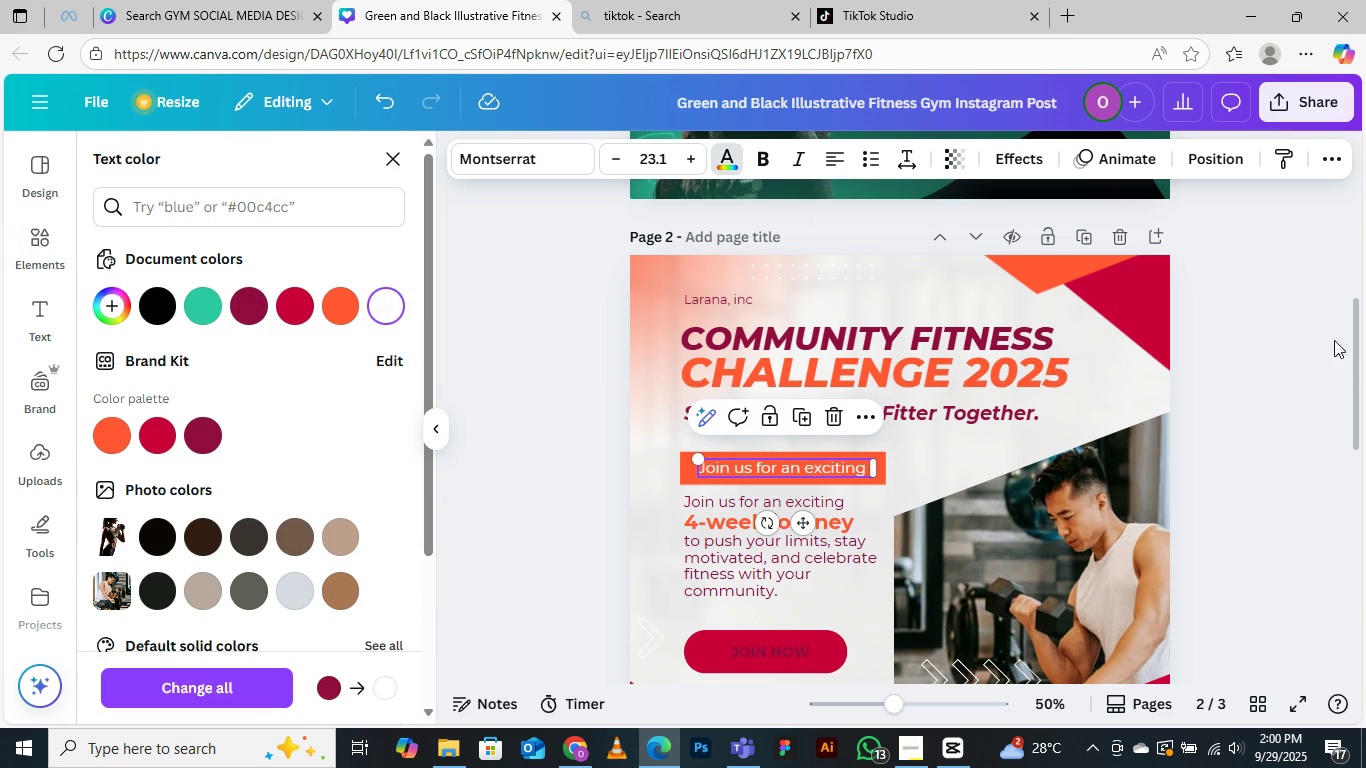 
left_click([1298, 328])
 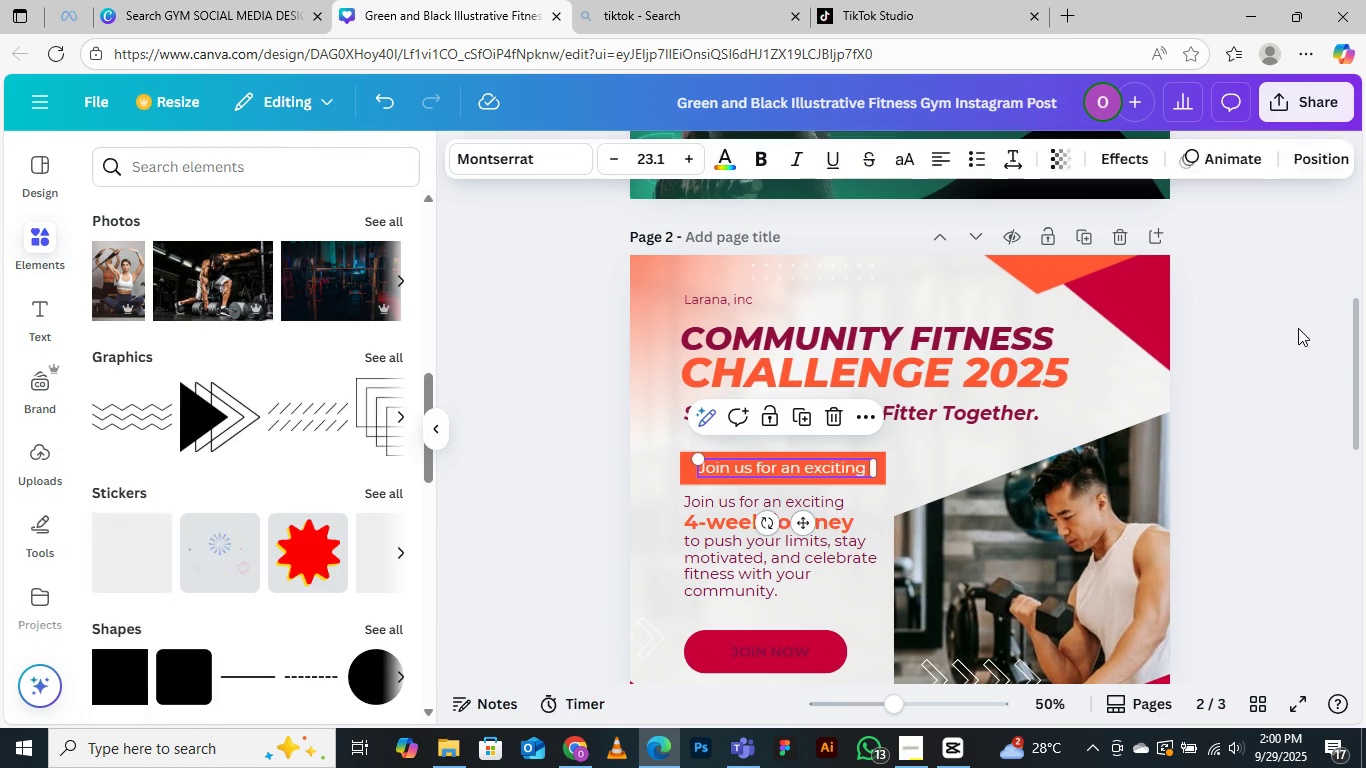 
left_click([1298, 328])
 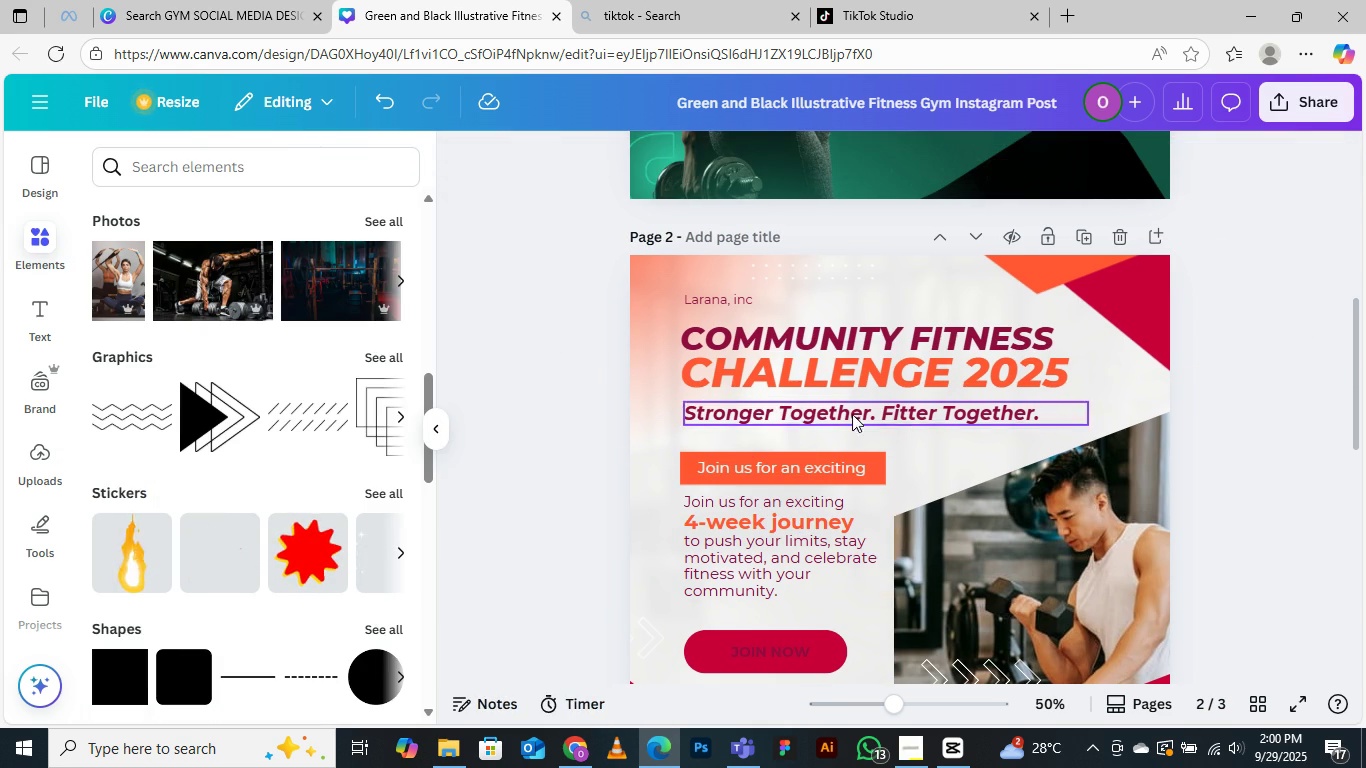 
scroll: coordinate [962, 439], scroll_direction: down, amount: 2.0
 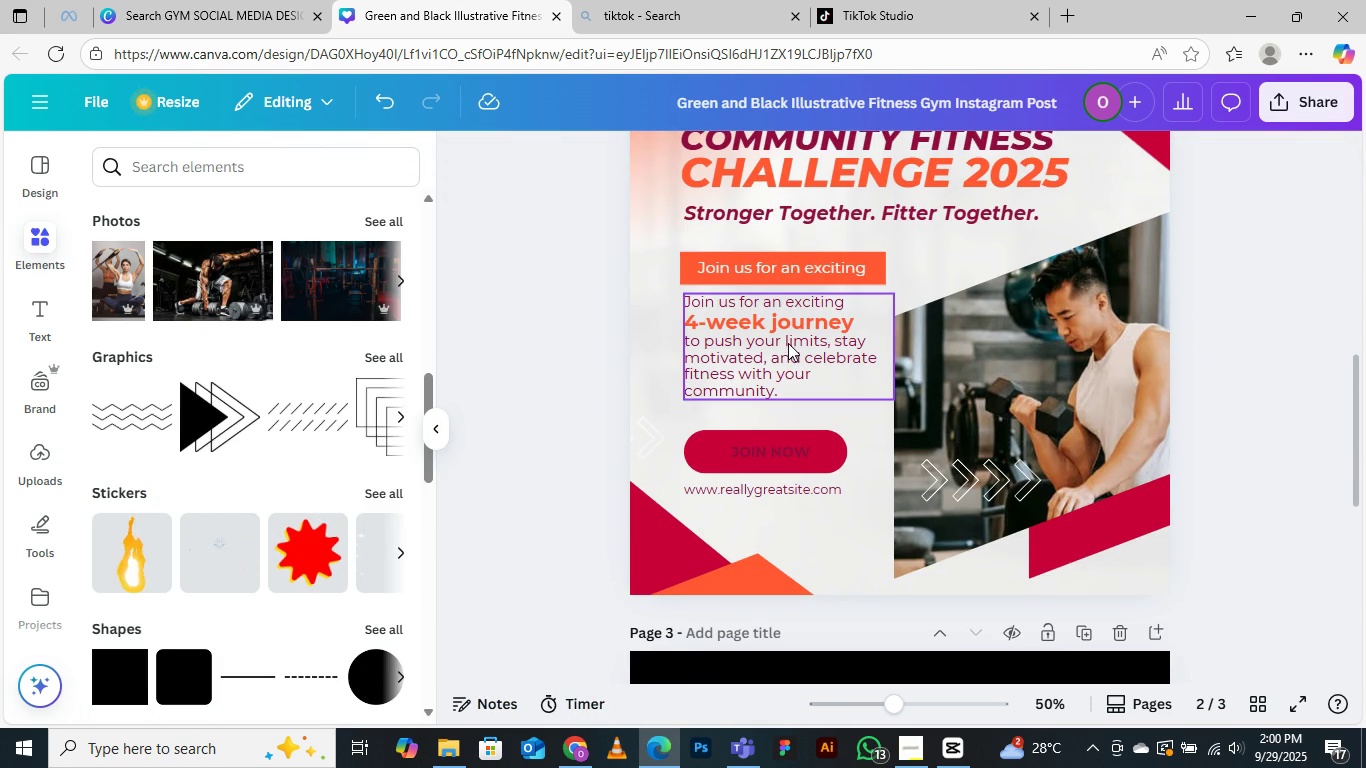 
double_click([788, 341])
 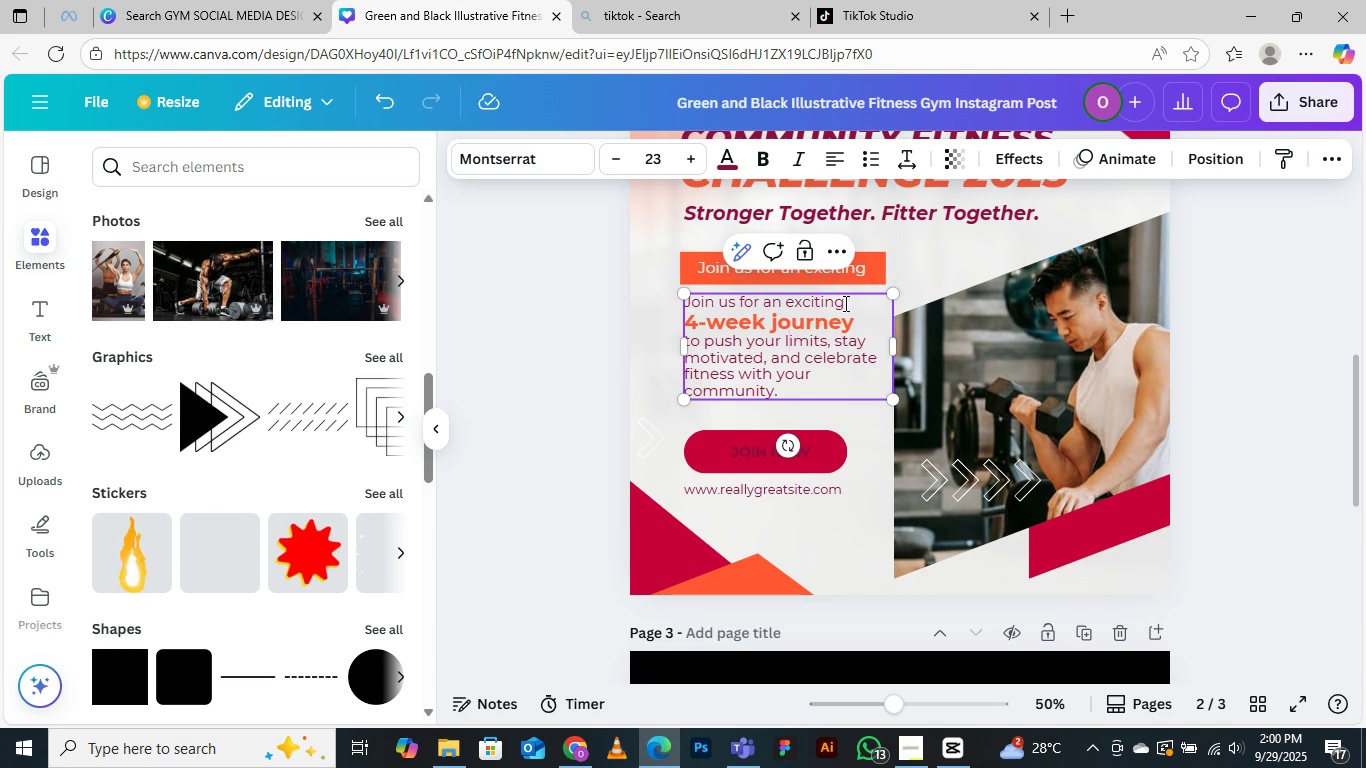 
left_click_drag(start_coordinate=[844, 302], to_coordinate=[686, 303])
 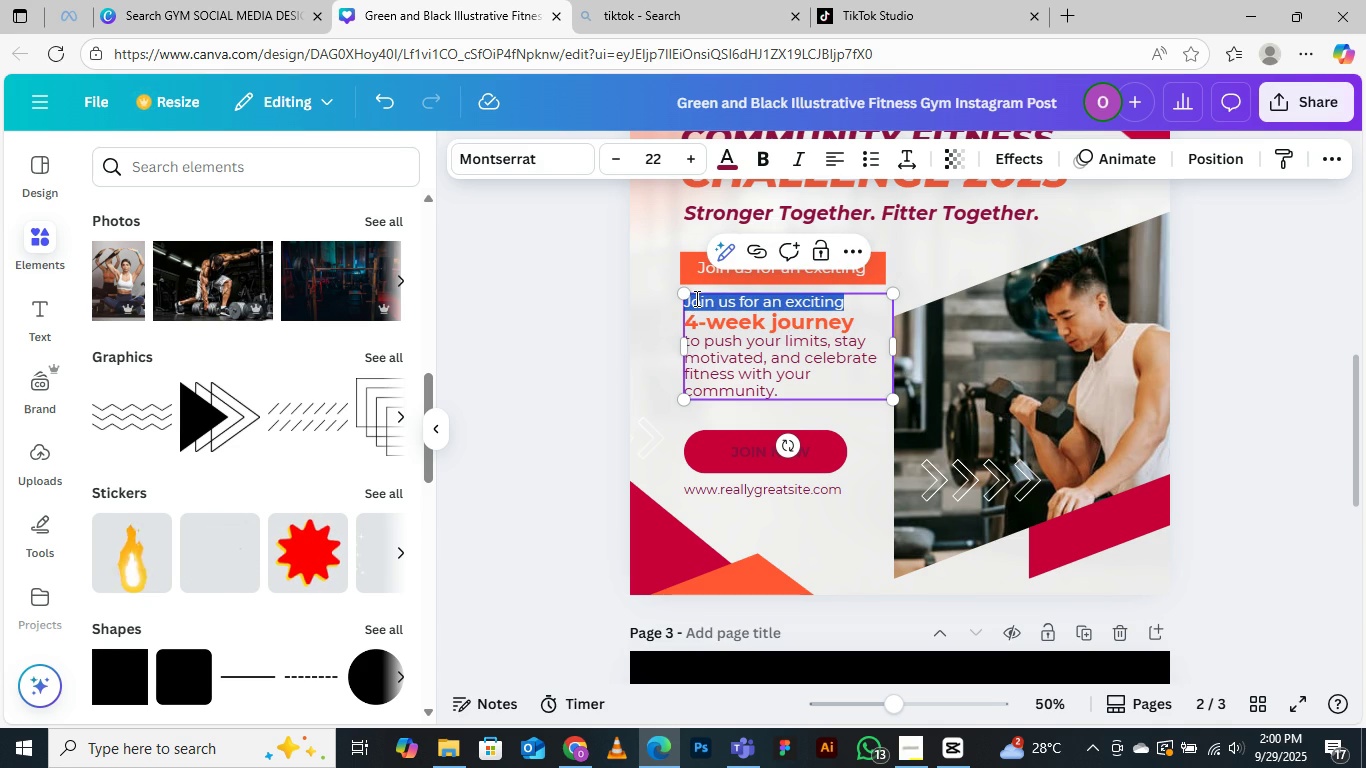 
key(Backspace)
 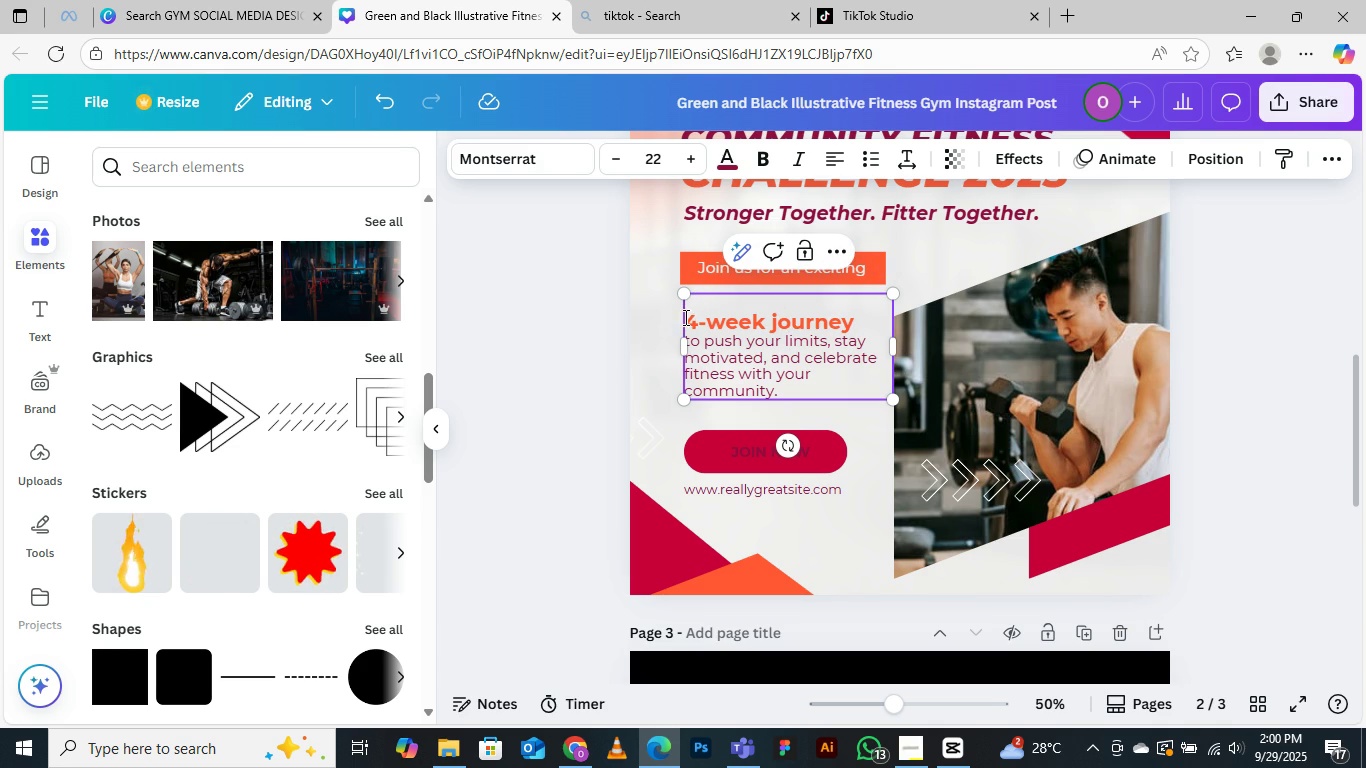 
left_click([683, 327])
 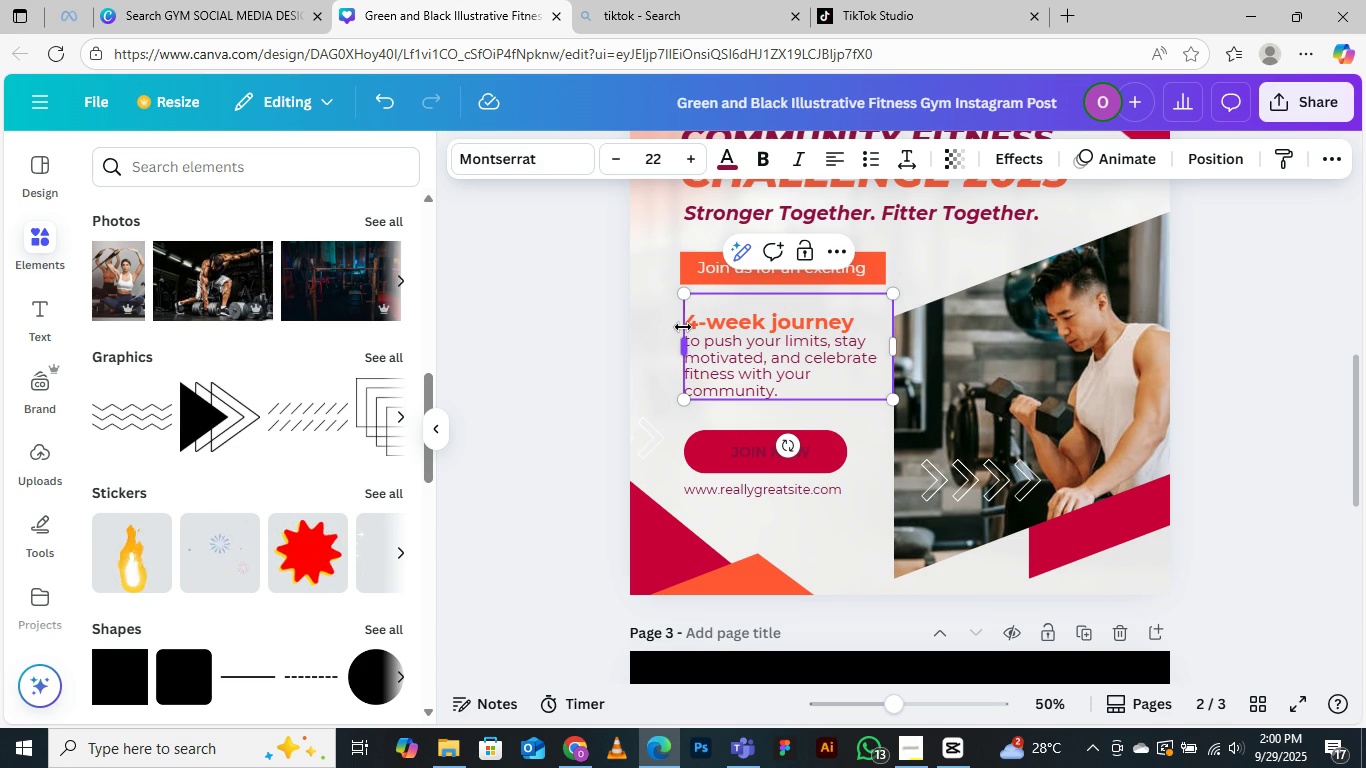 
key(Backspace)
 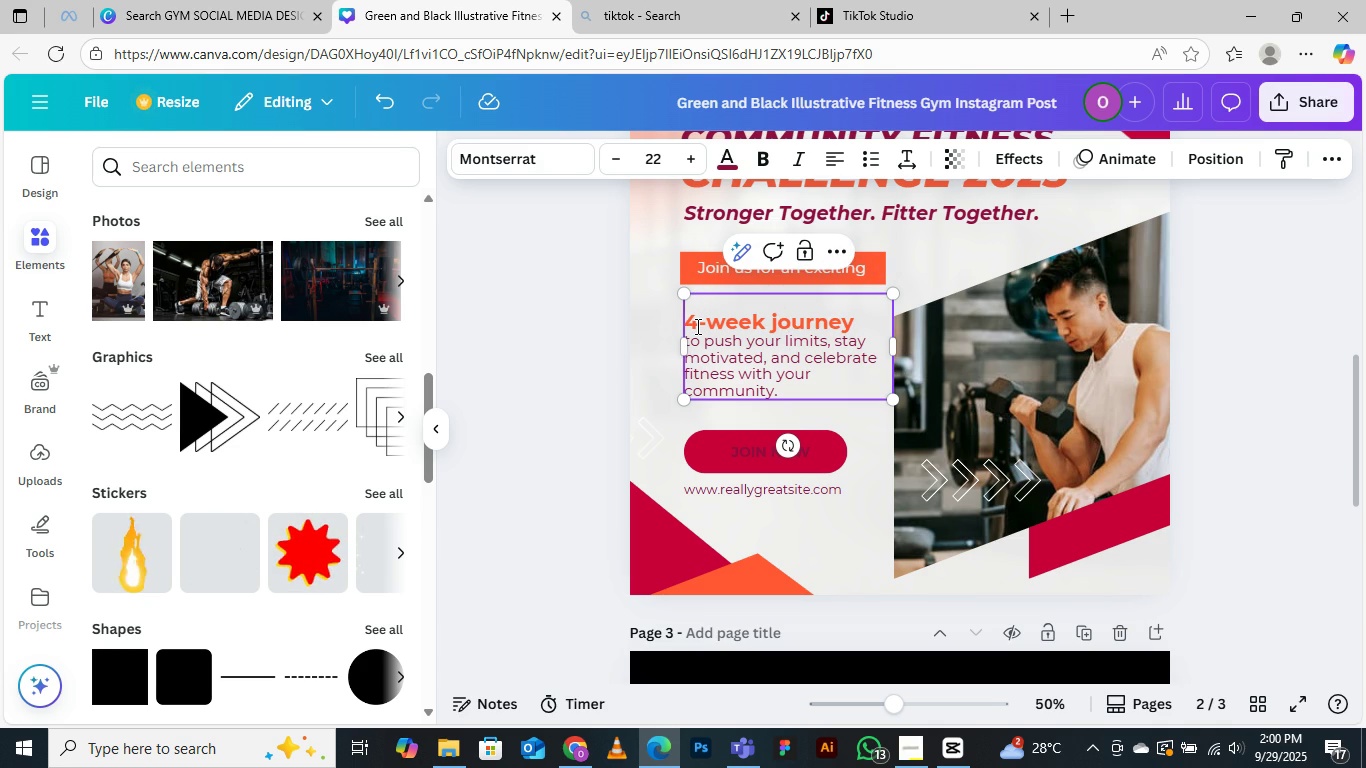 
left_click([696, 326])
 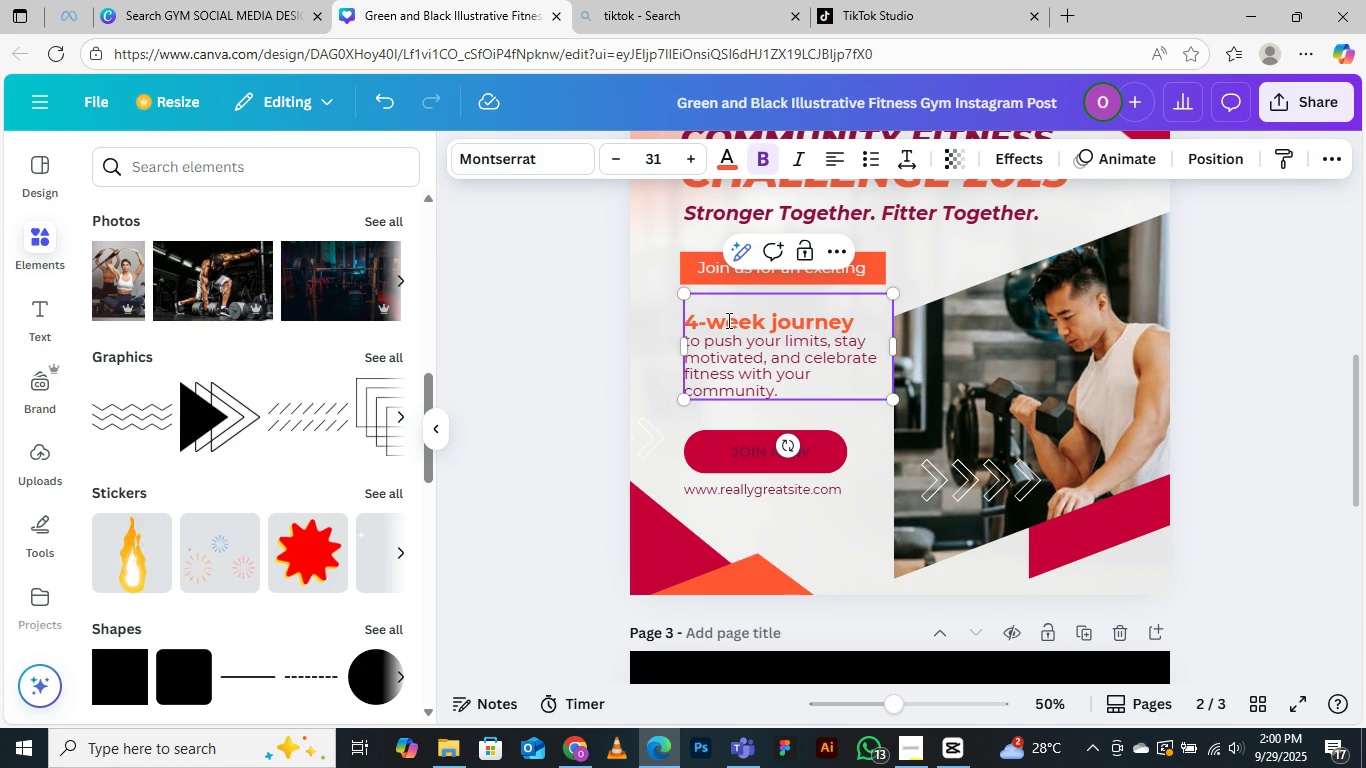 
key(ArrowLeft)
 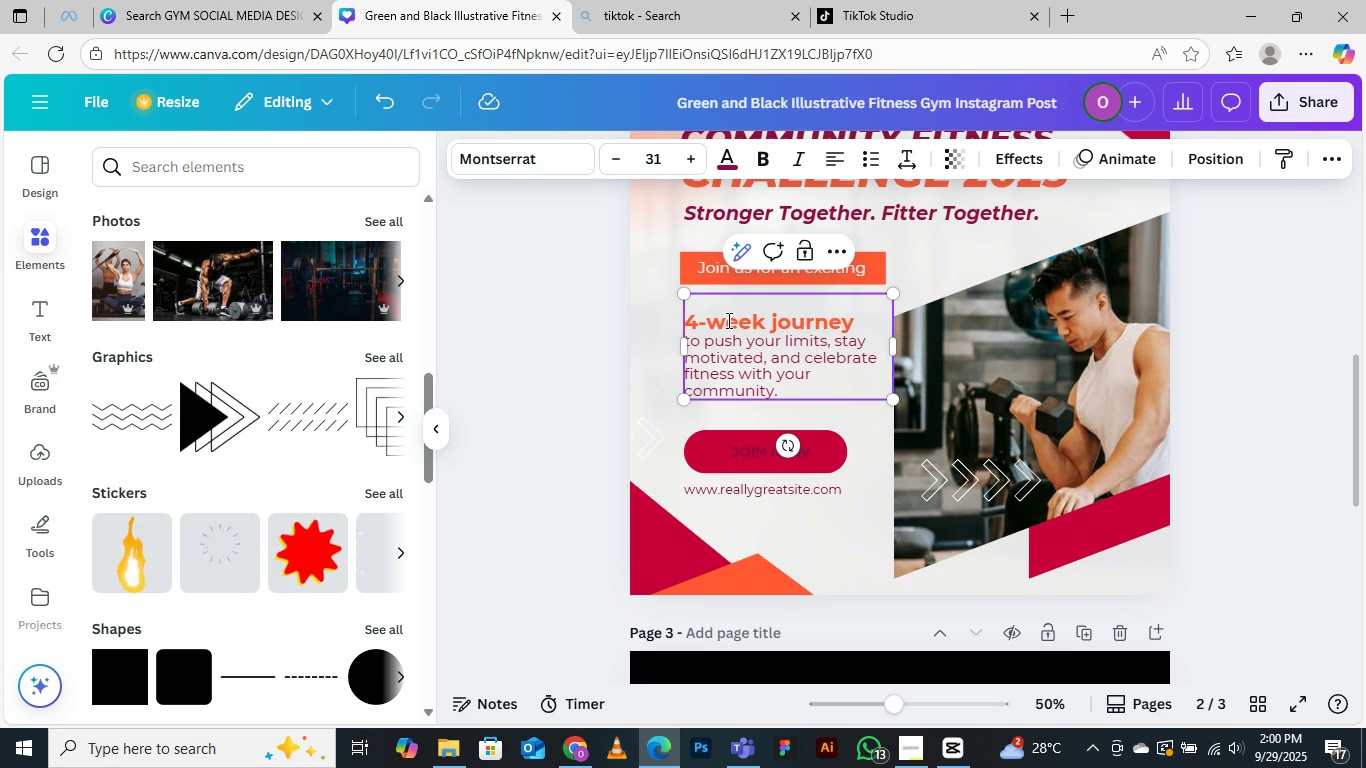 
key(Backspace)
 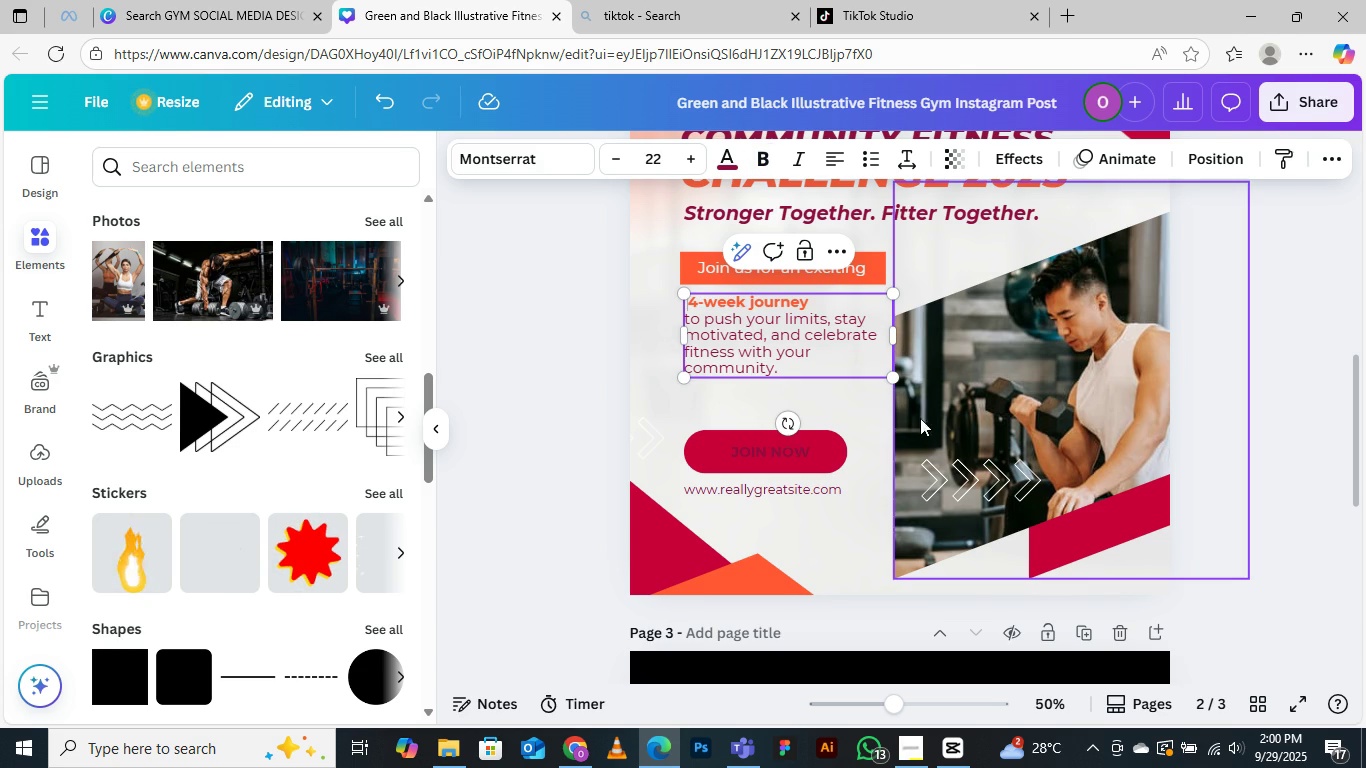 
left_click([875, 440])
 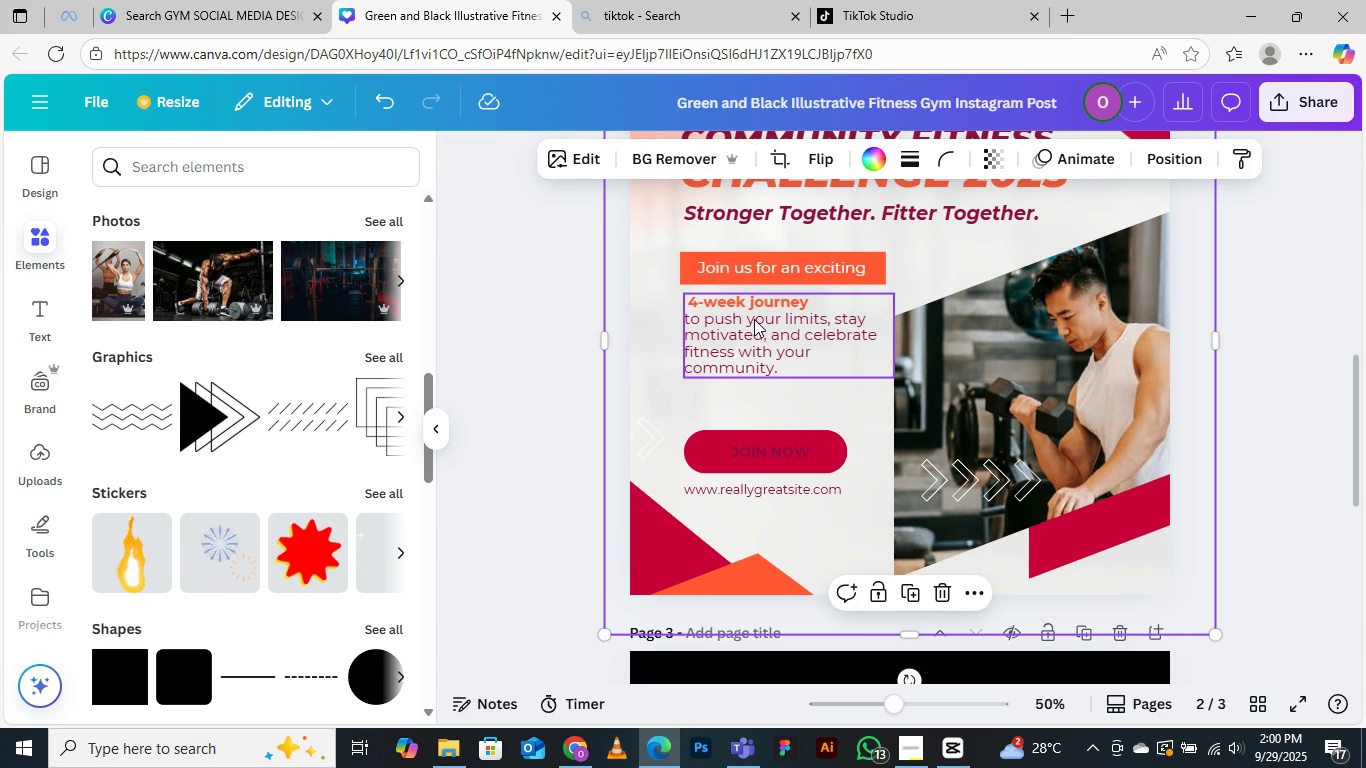 
left_click([755, 319])
 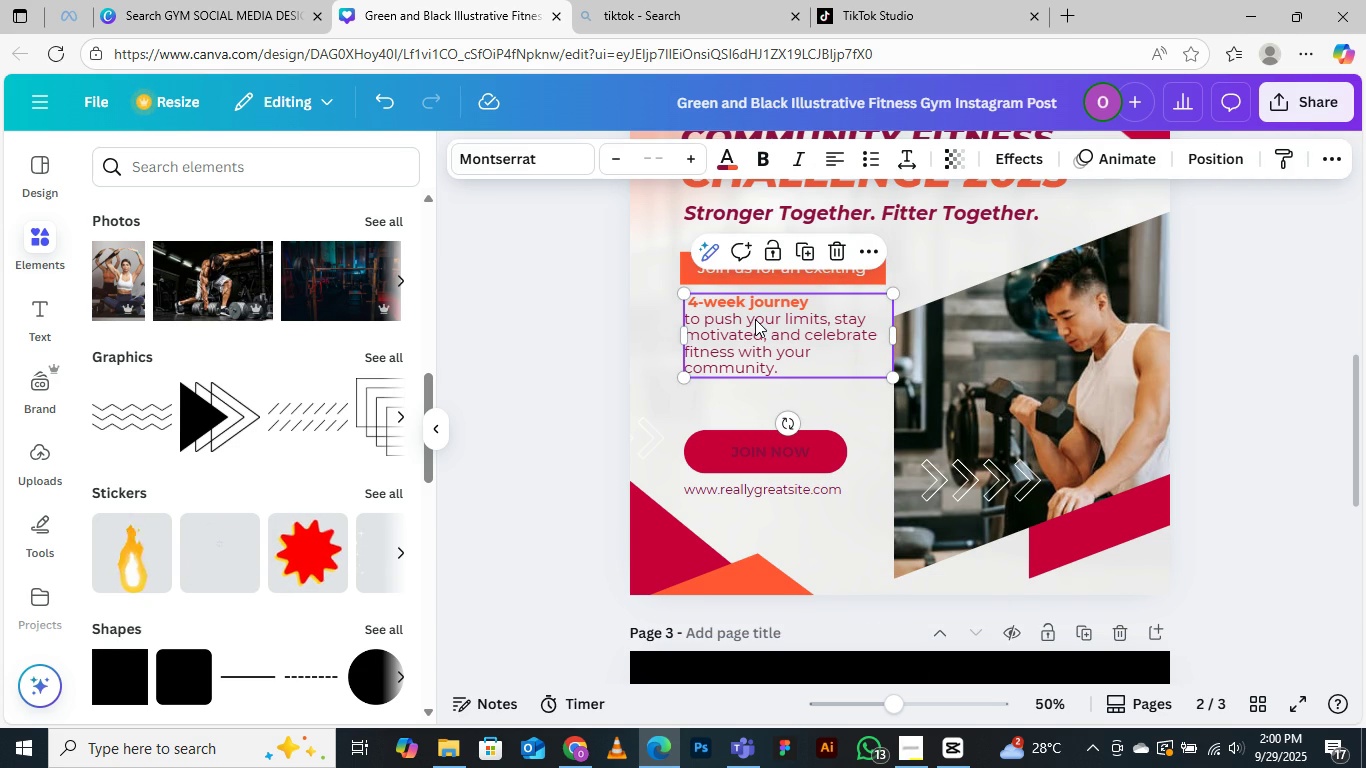 
hold_key(key=AltLeft, duration=1.53)
left_click_drag(start_coordinate=[755, 319], to_coordinate=[963, 371])
 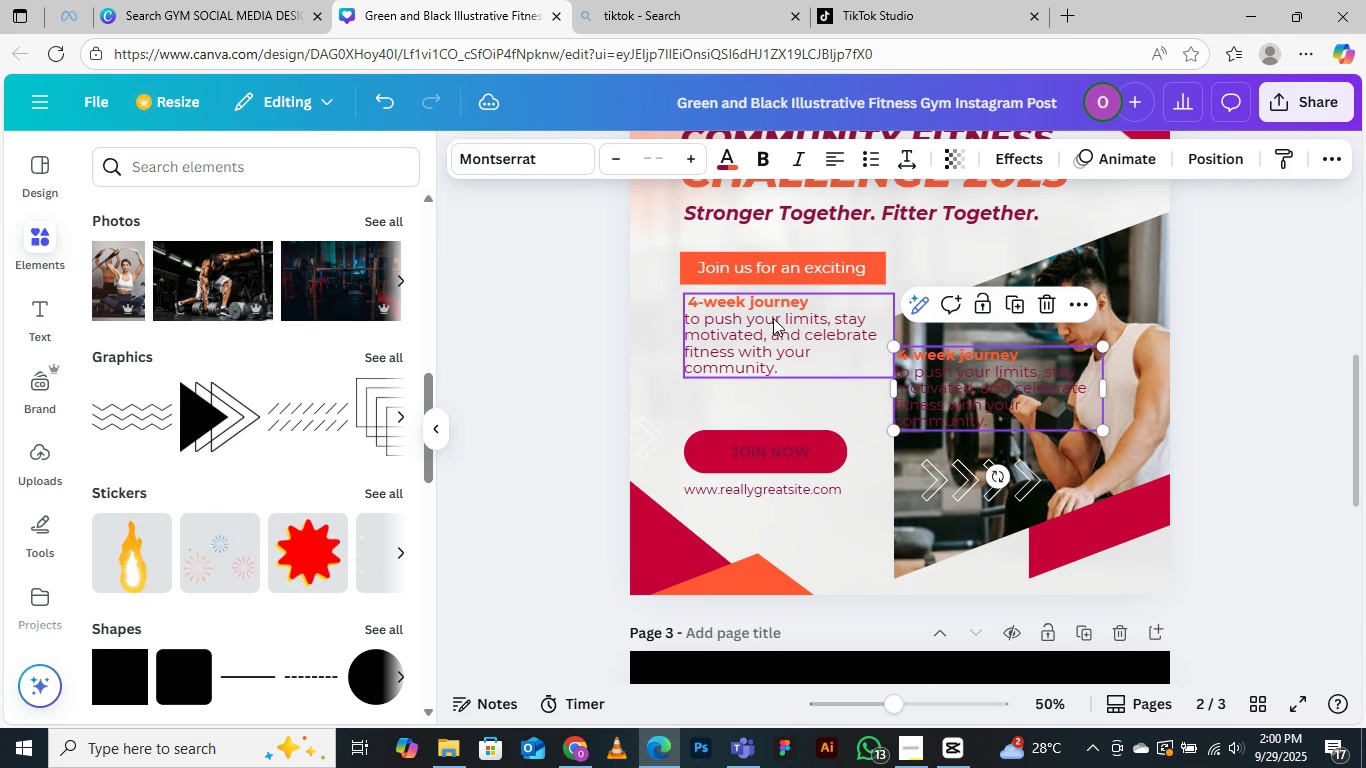 
hold_key(key=AltLeft, duration=0.35)
 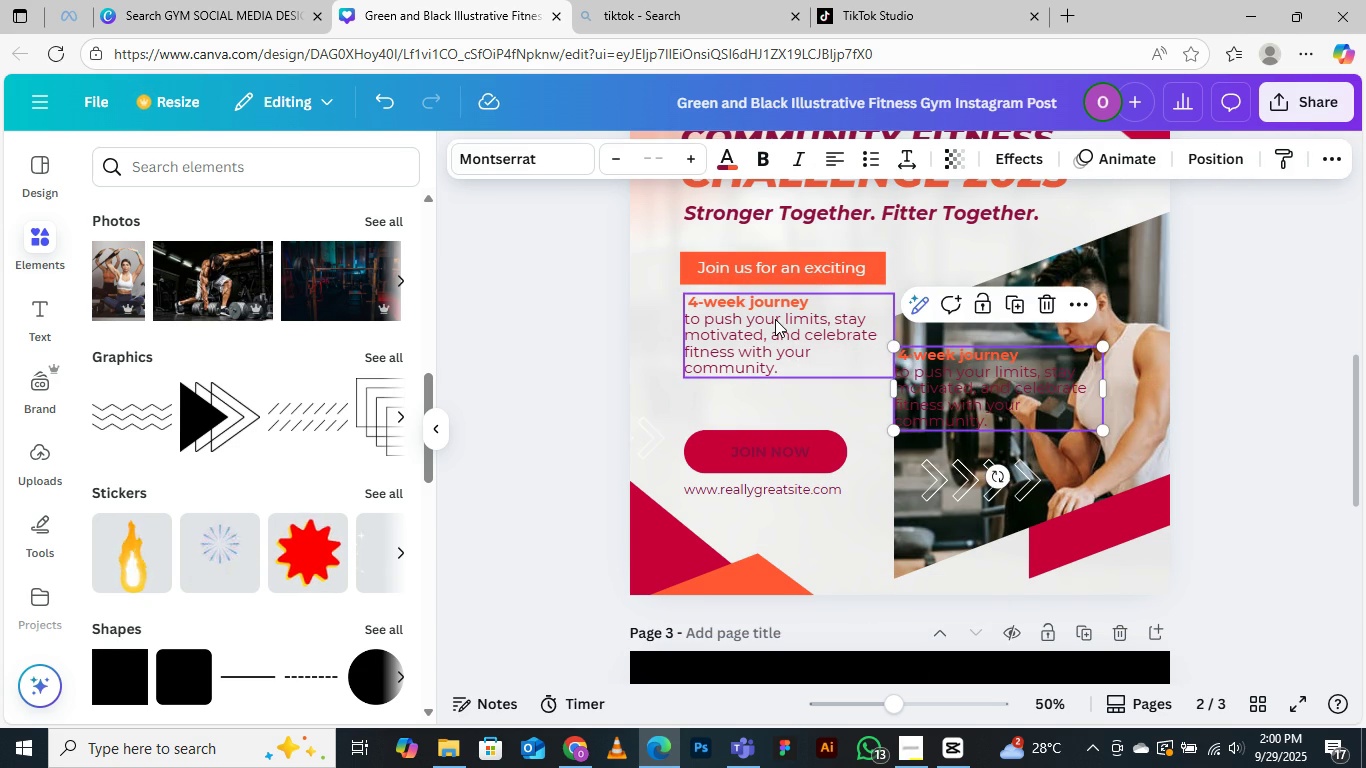 
double_click([775, 319])
 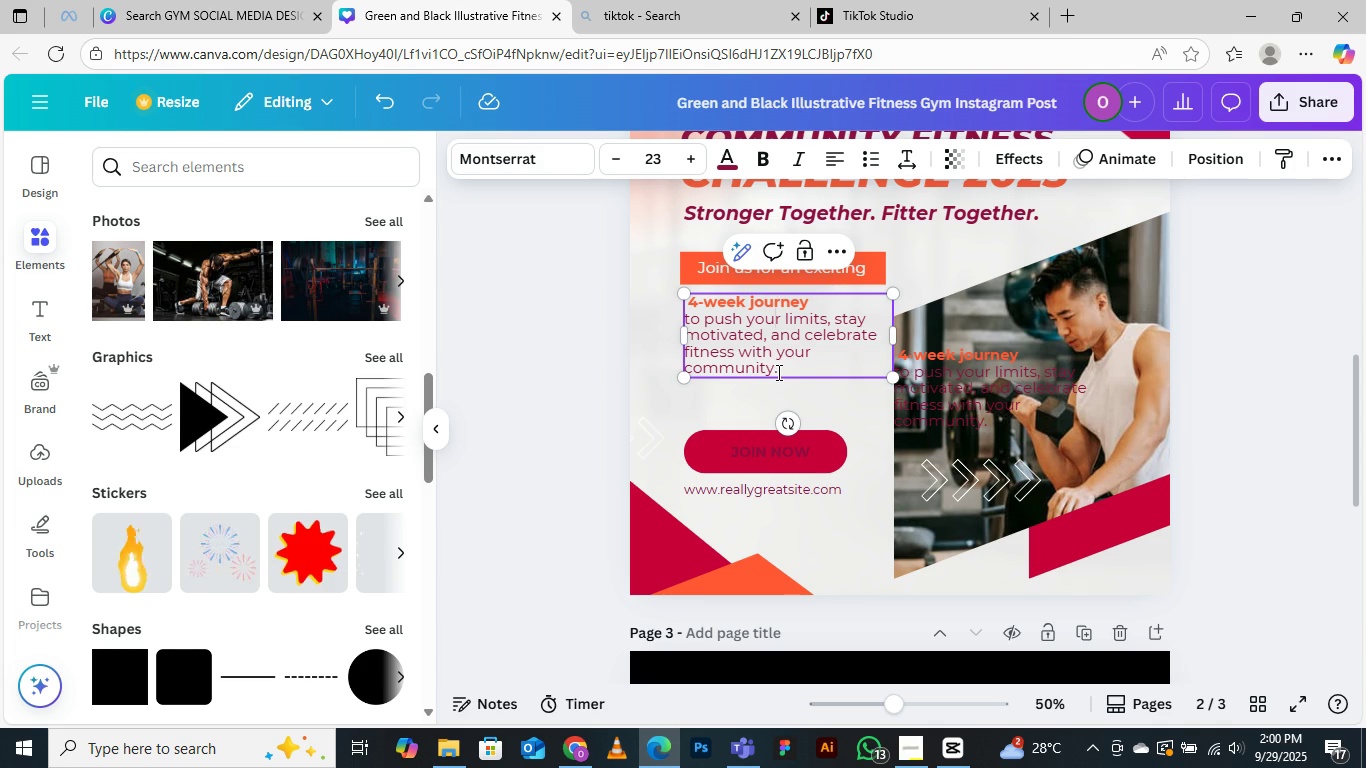 
left_click_drag(start_coordinate=[777, 373], to_coordinate=[678, 329])
 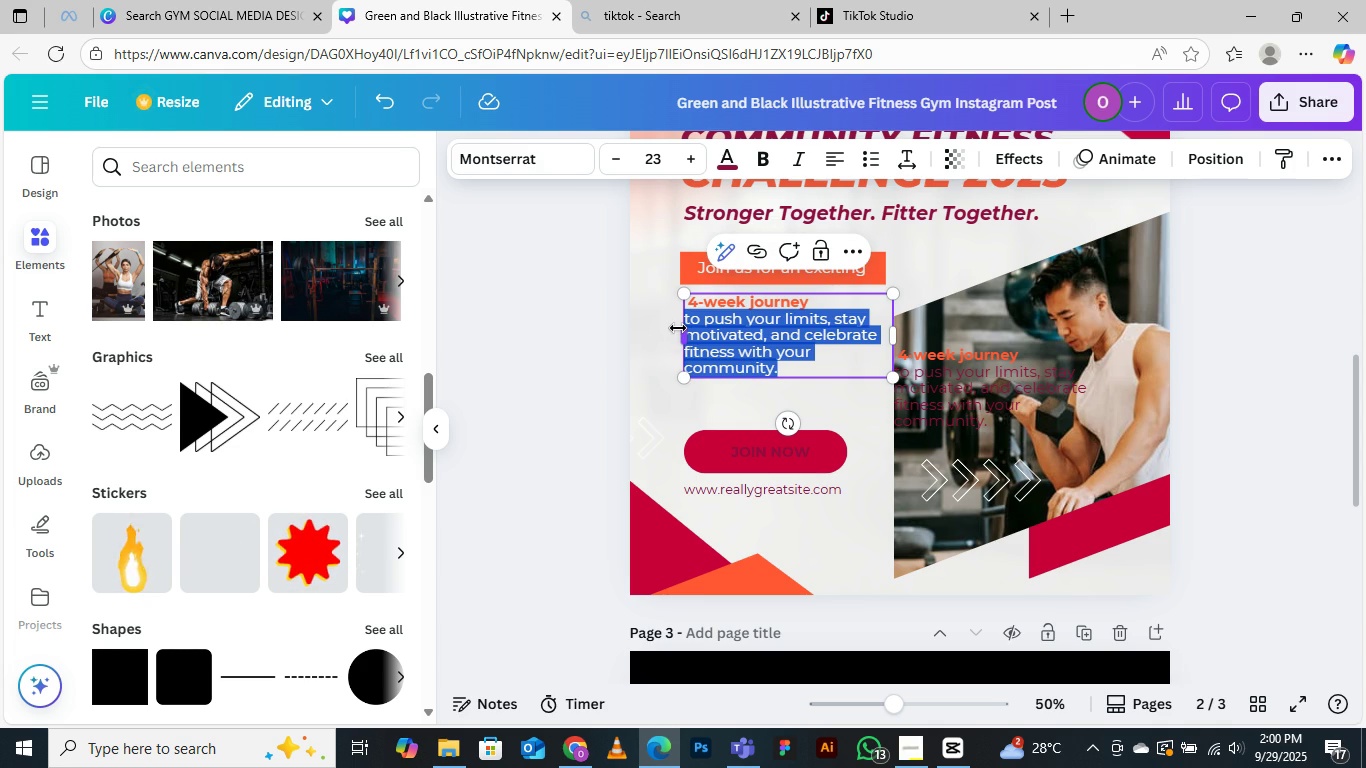 
key(Backspace)
 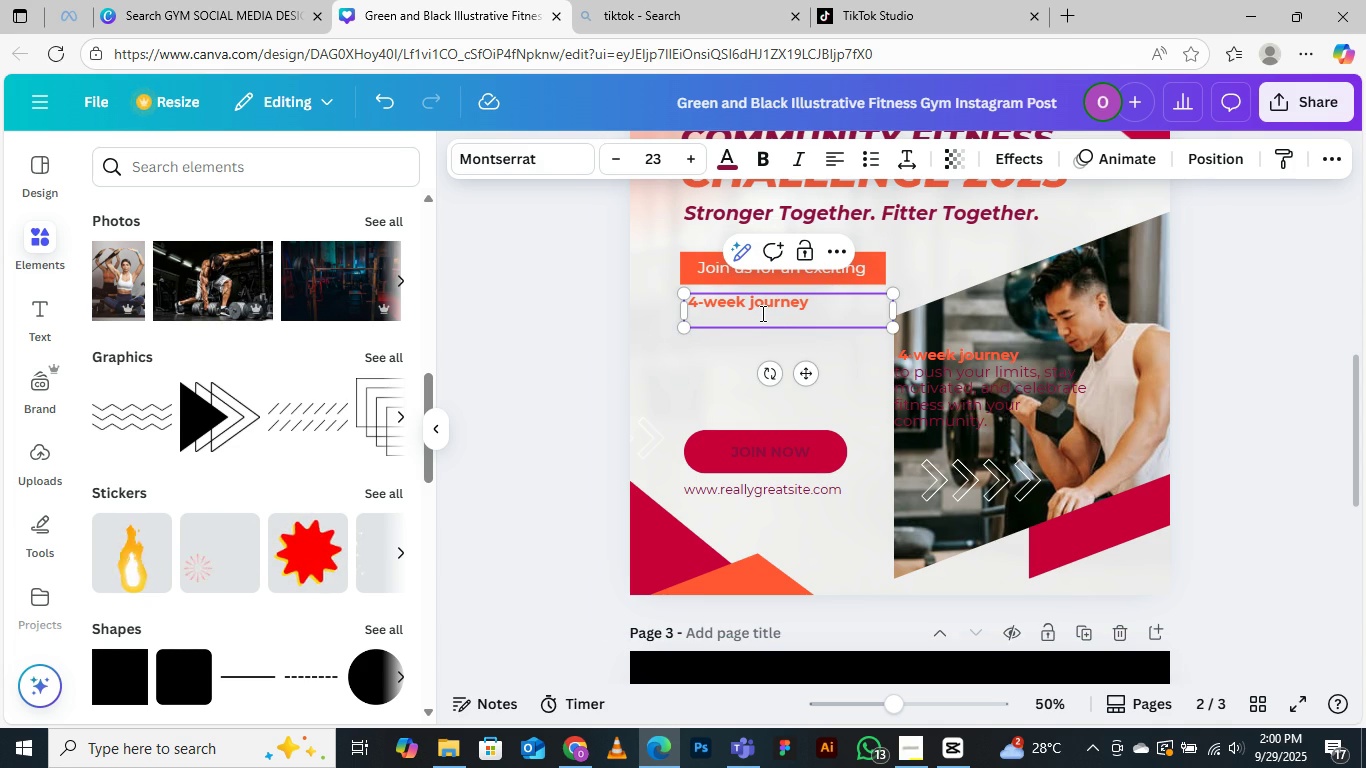 
left_click([761, 313])
 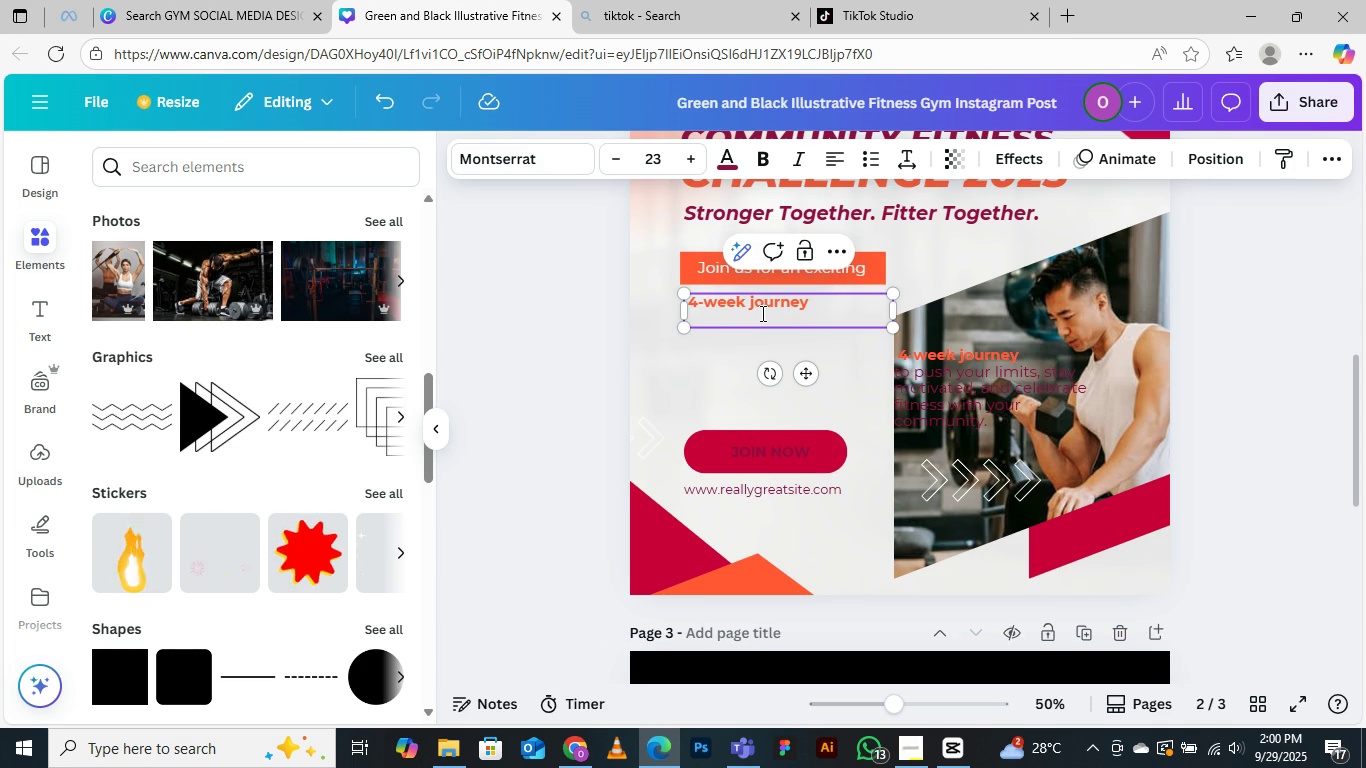 
key(Backspace)
 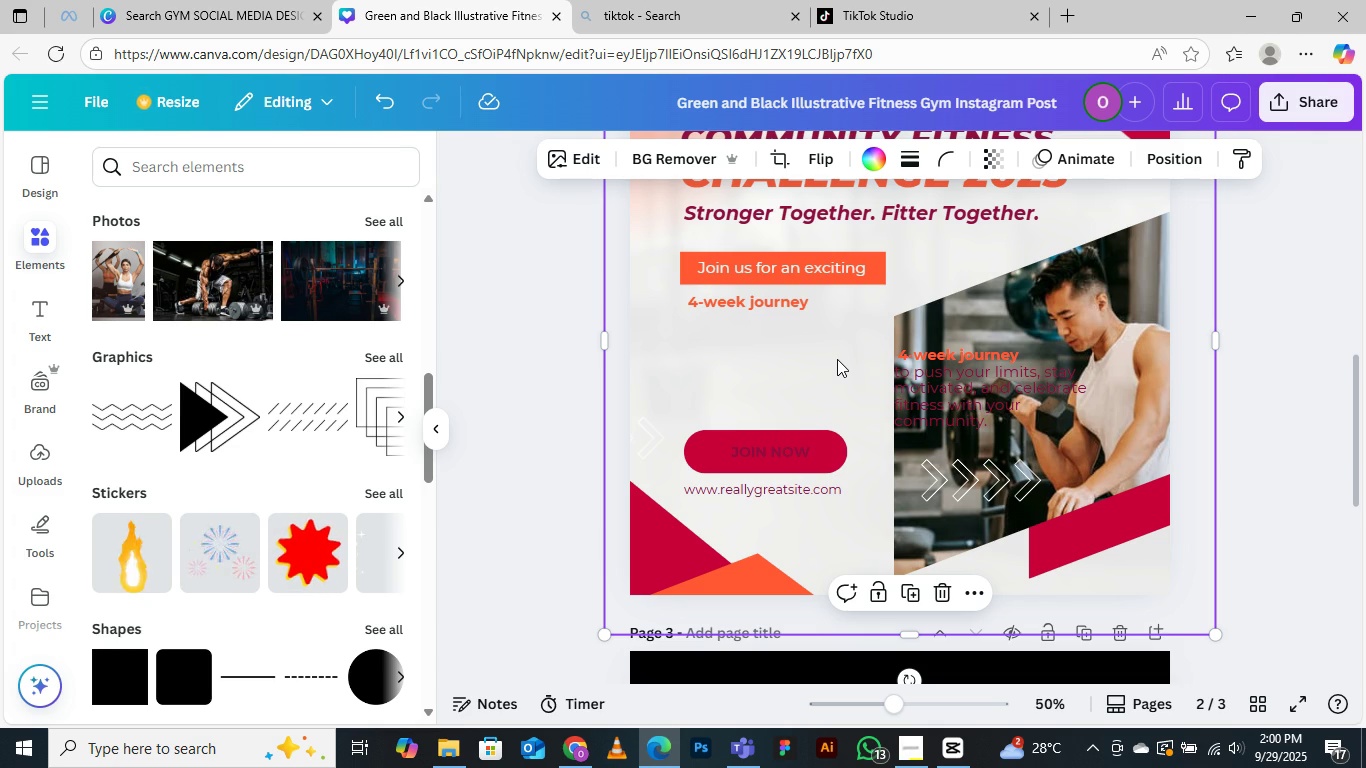 
wait(7.52)
 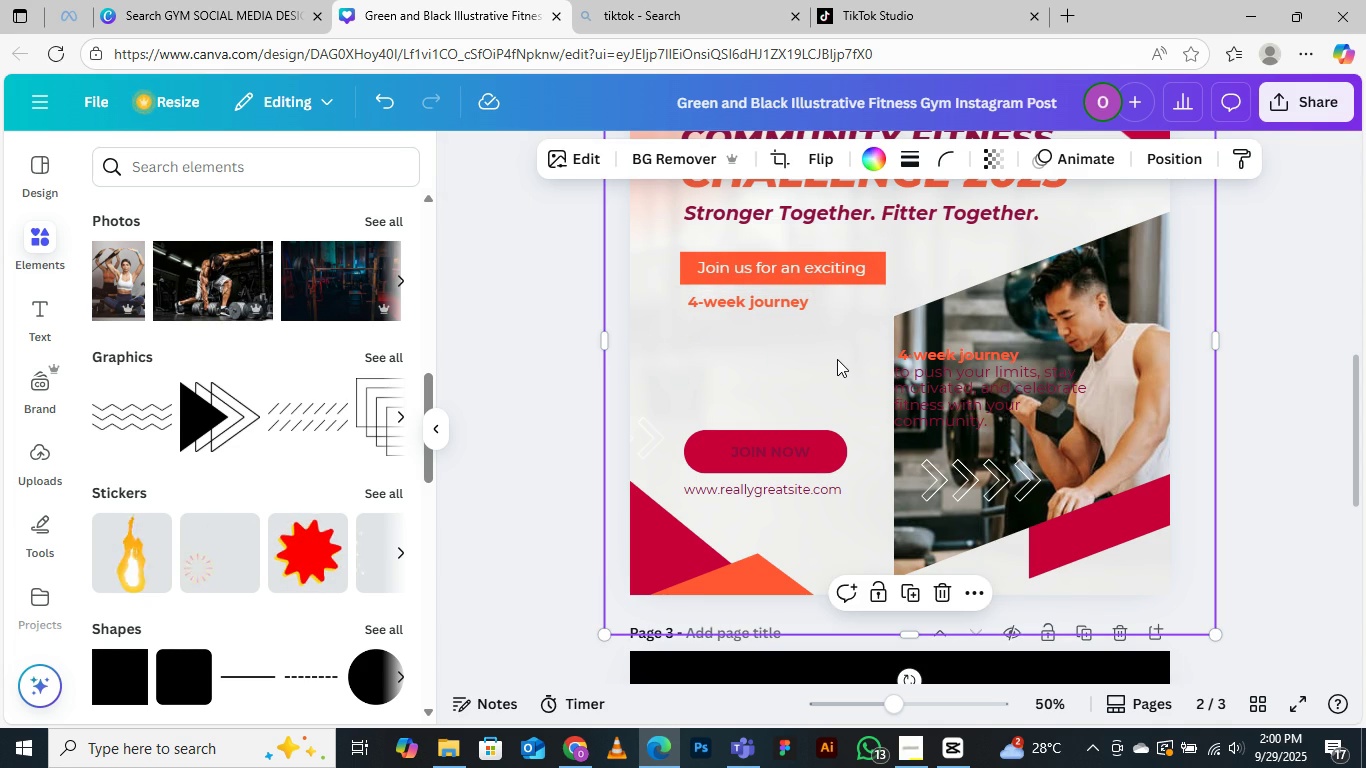 
left_click([773, 306])
 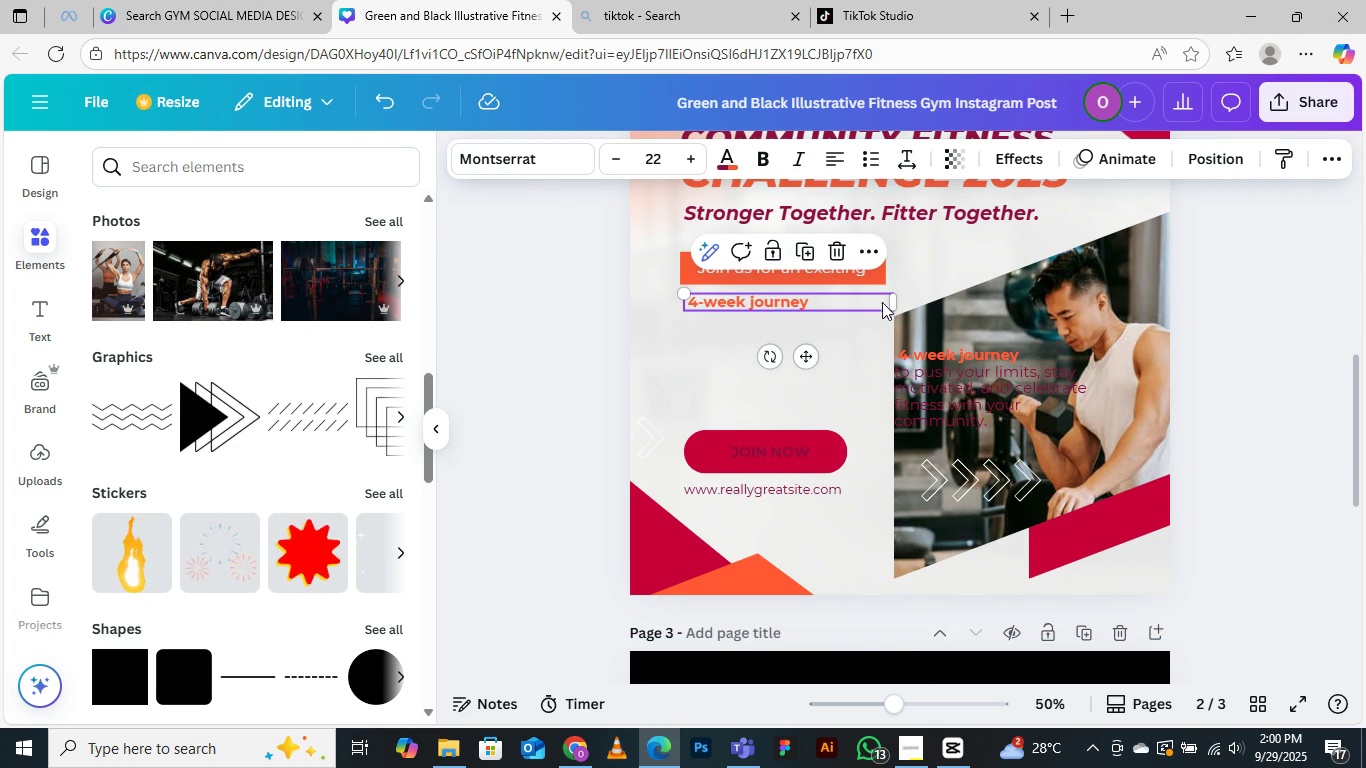 
left_click_drag(start_coordinate=[899, 305], to_coordinate=[829, 301])
 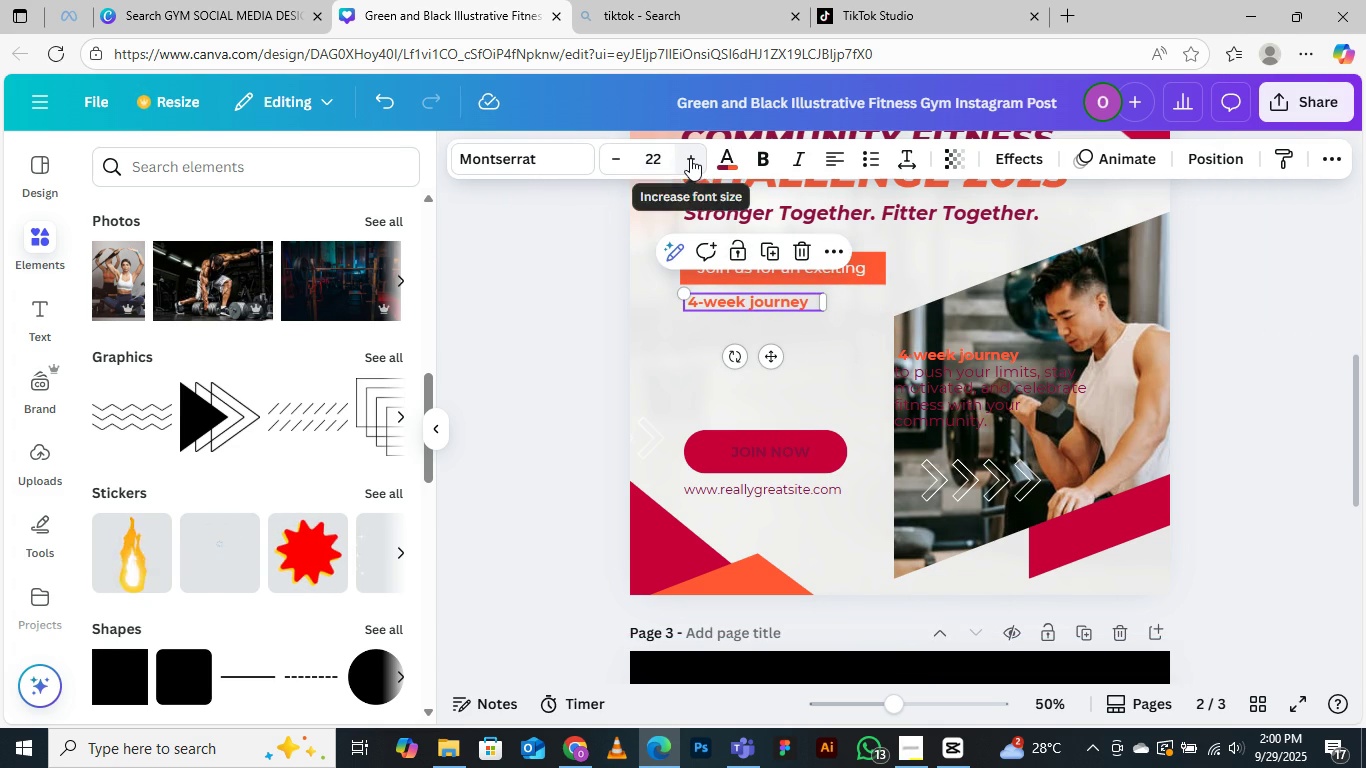 
double_click([690, 158])
 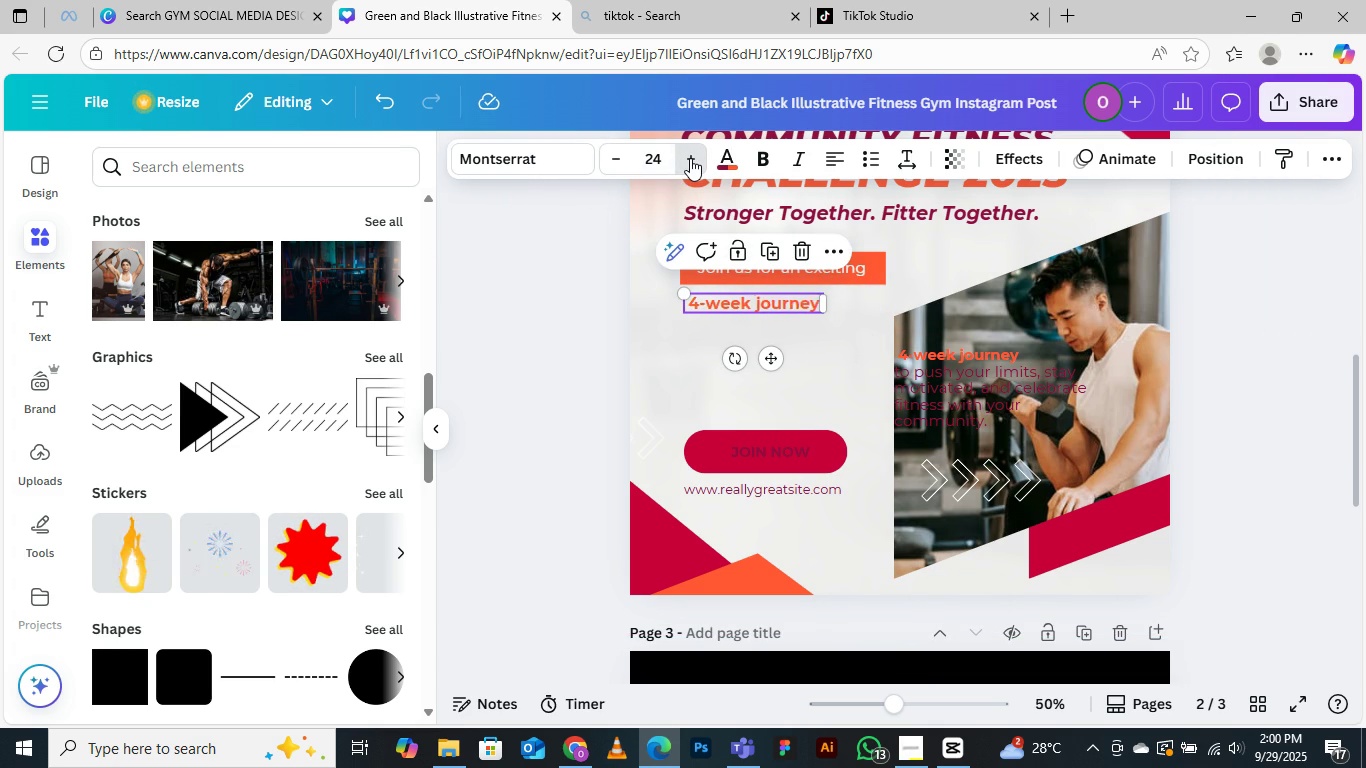 
triple_click([690, 158])
 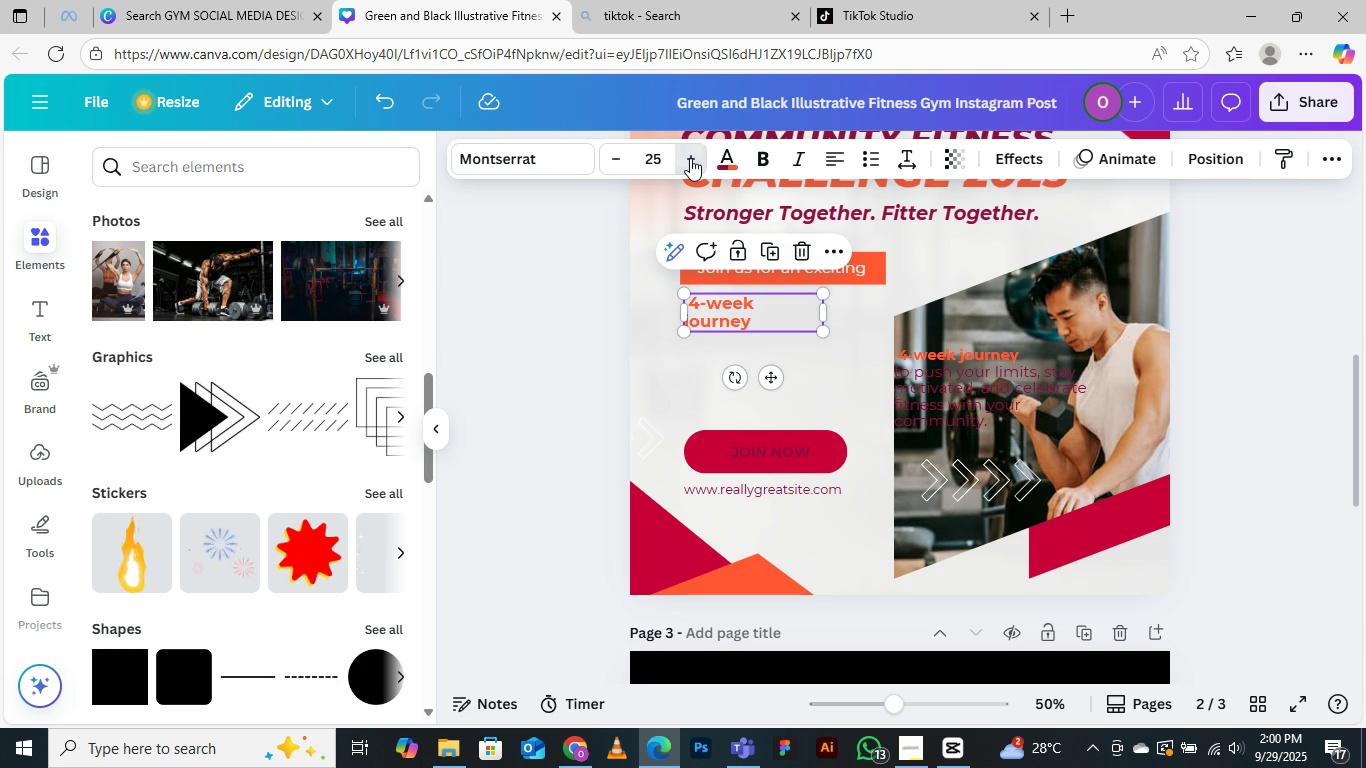 
triple_click([690, 158])
 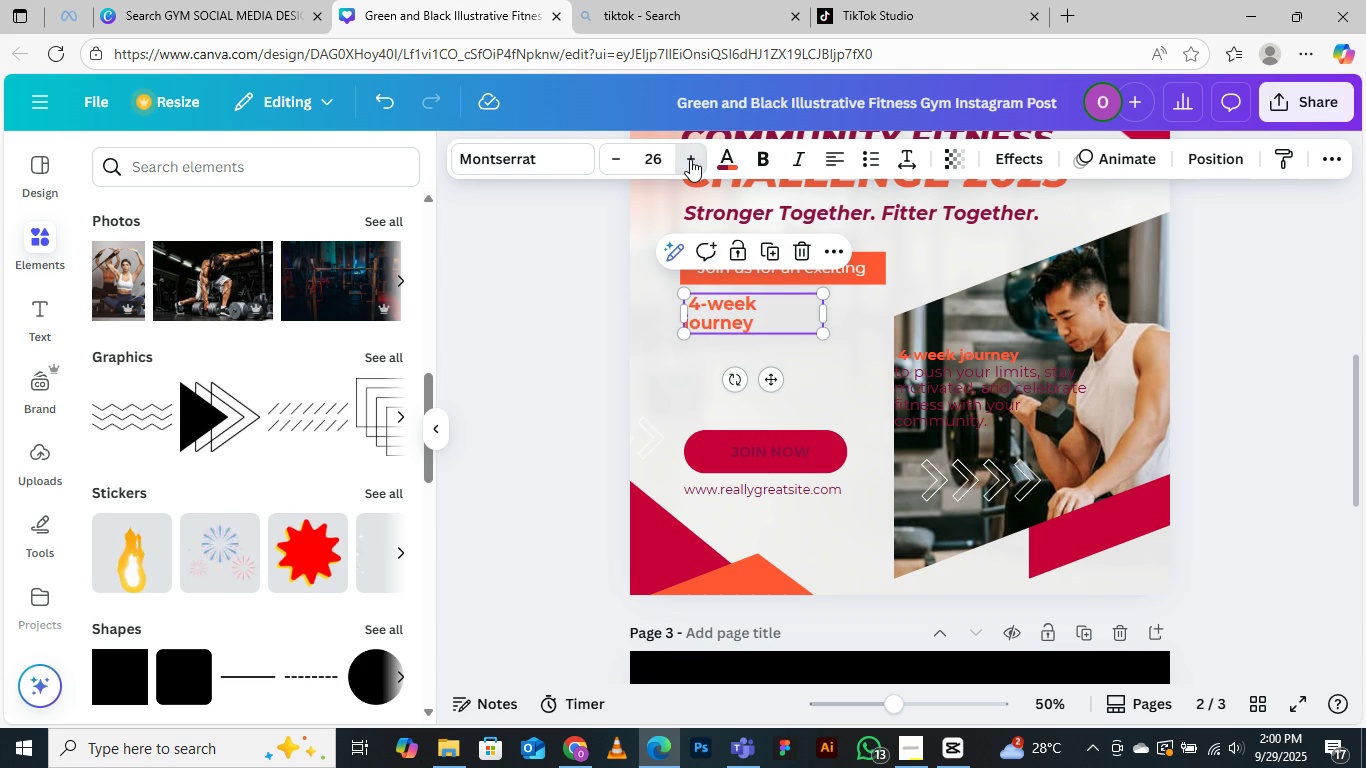 
triple_click([690, 159])
 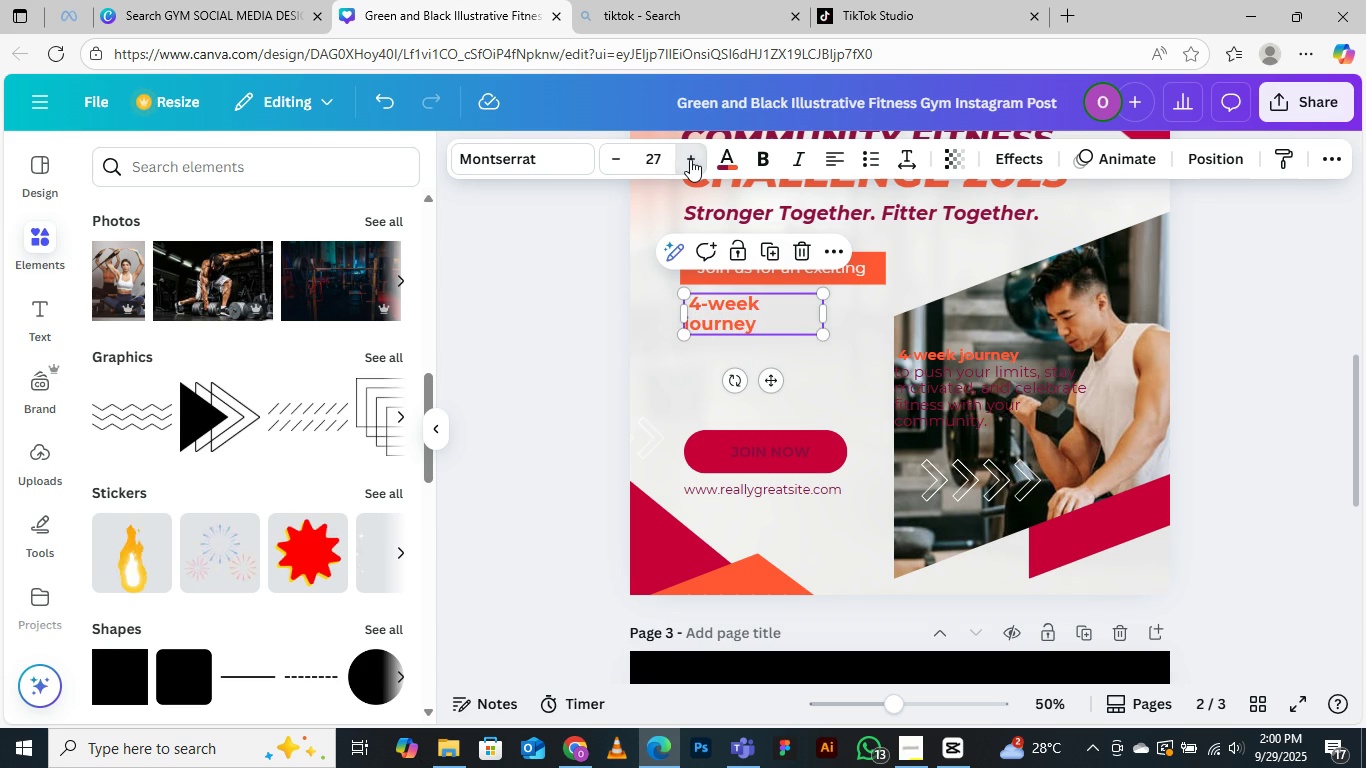 
triple_click([690, 159])
 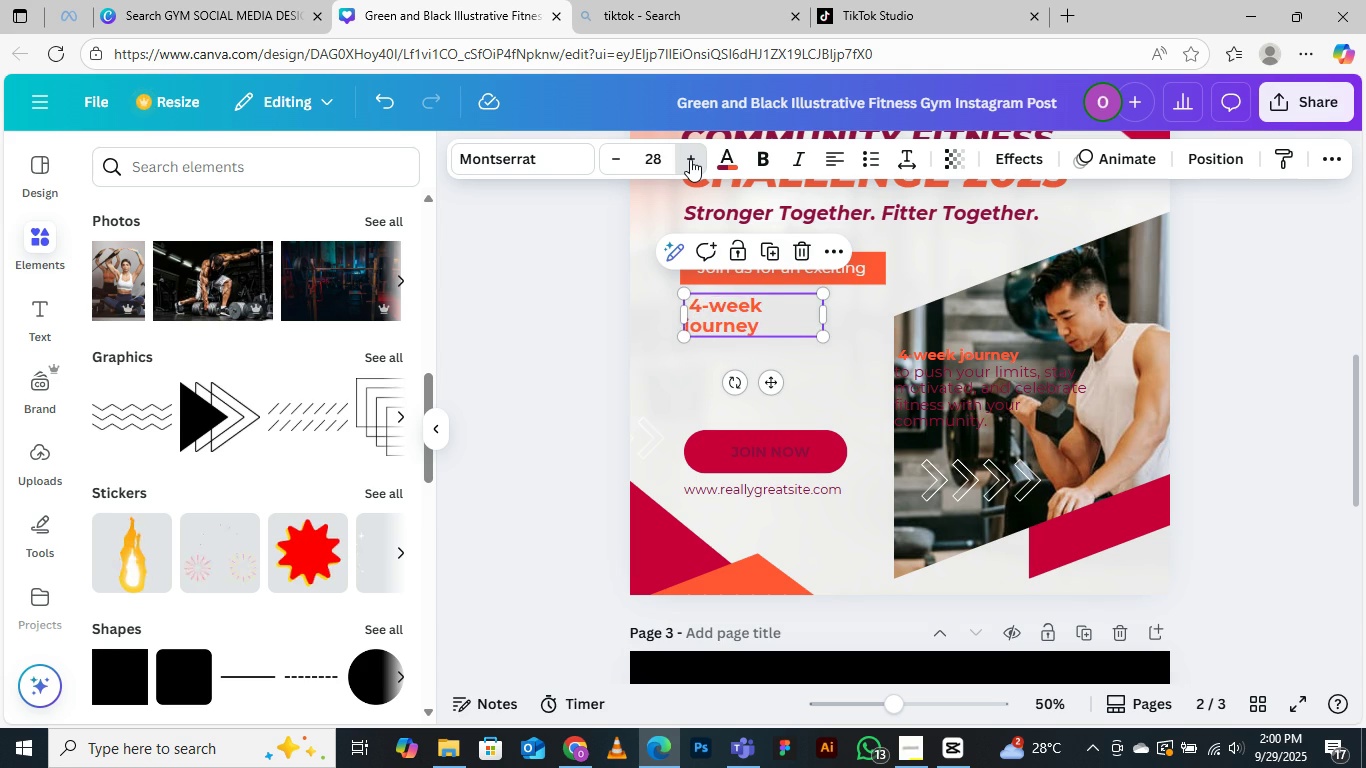 
triple_click([690, 159])
 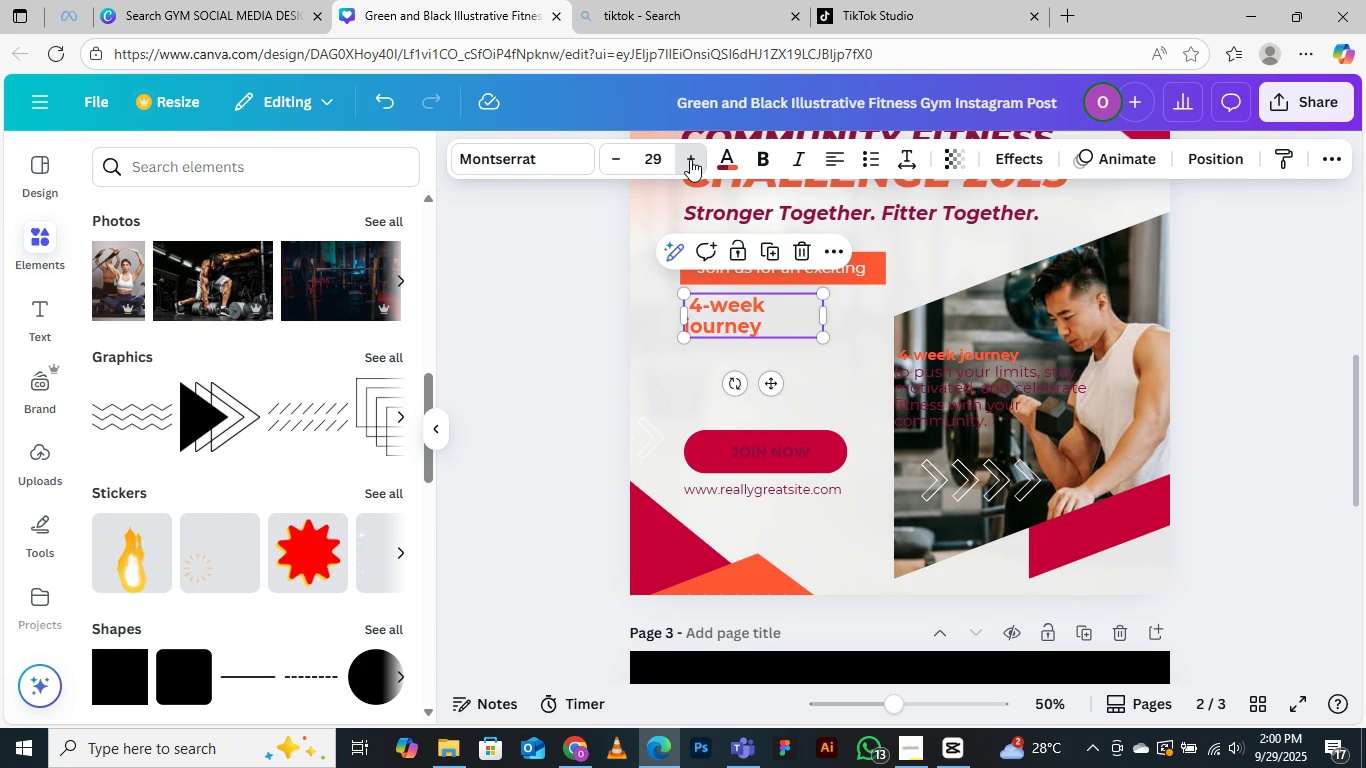 
triple_click([690, 159])
 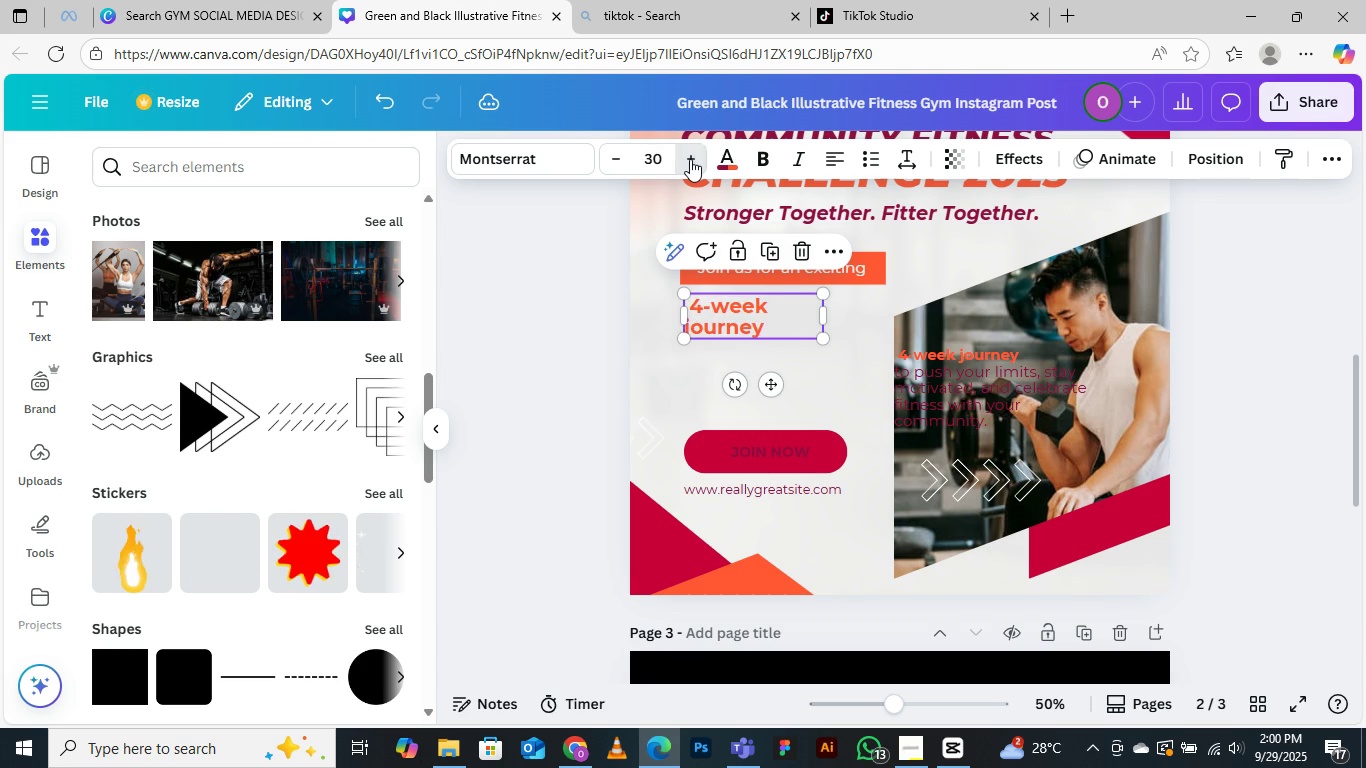 
triple_click([690, 159])
 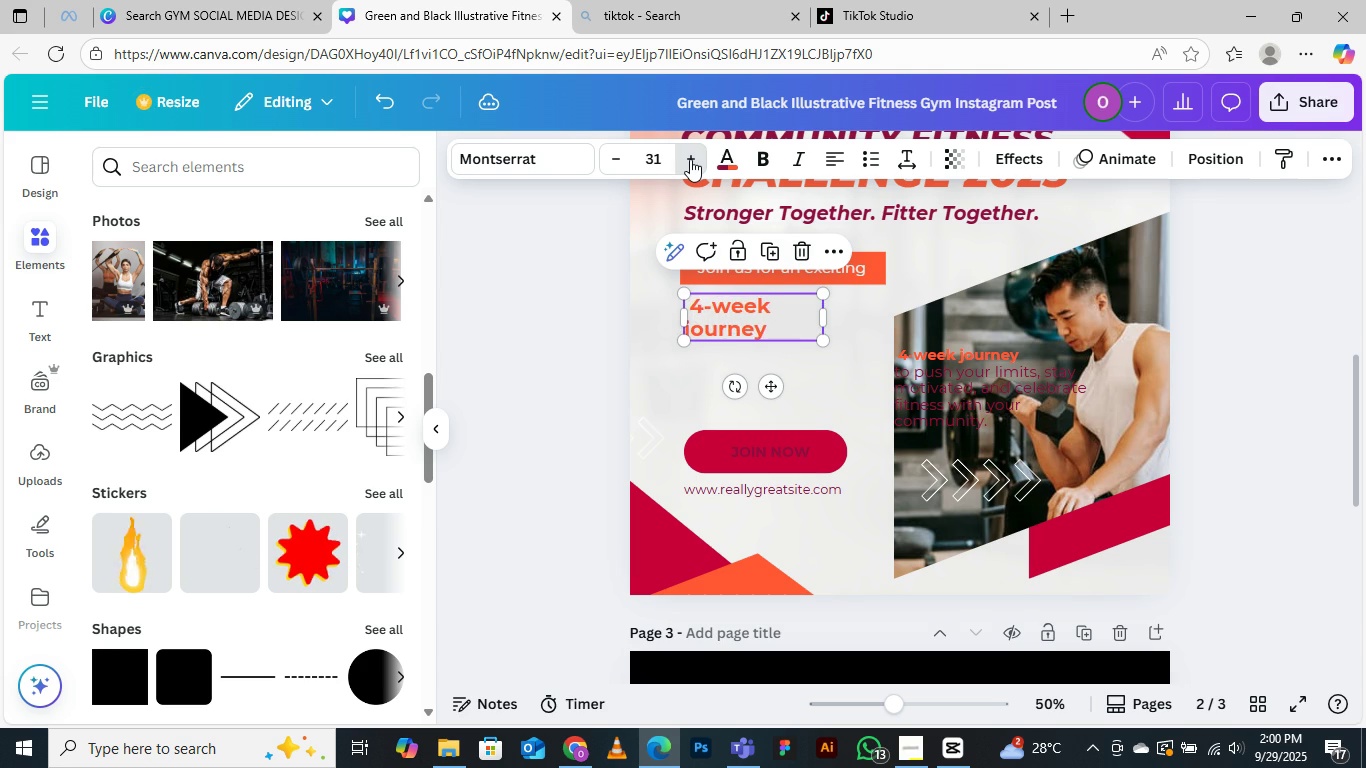 
triple_click([690, 159])
 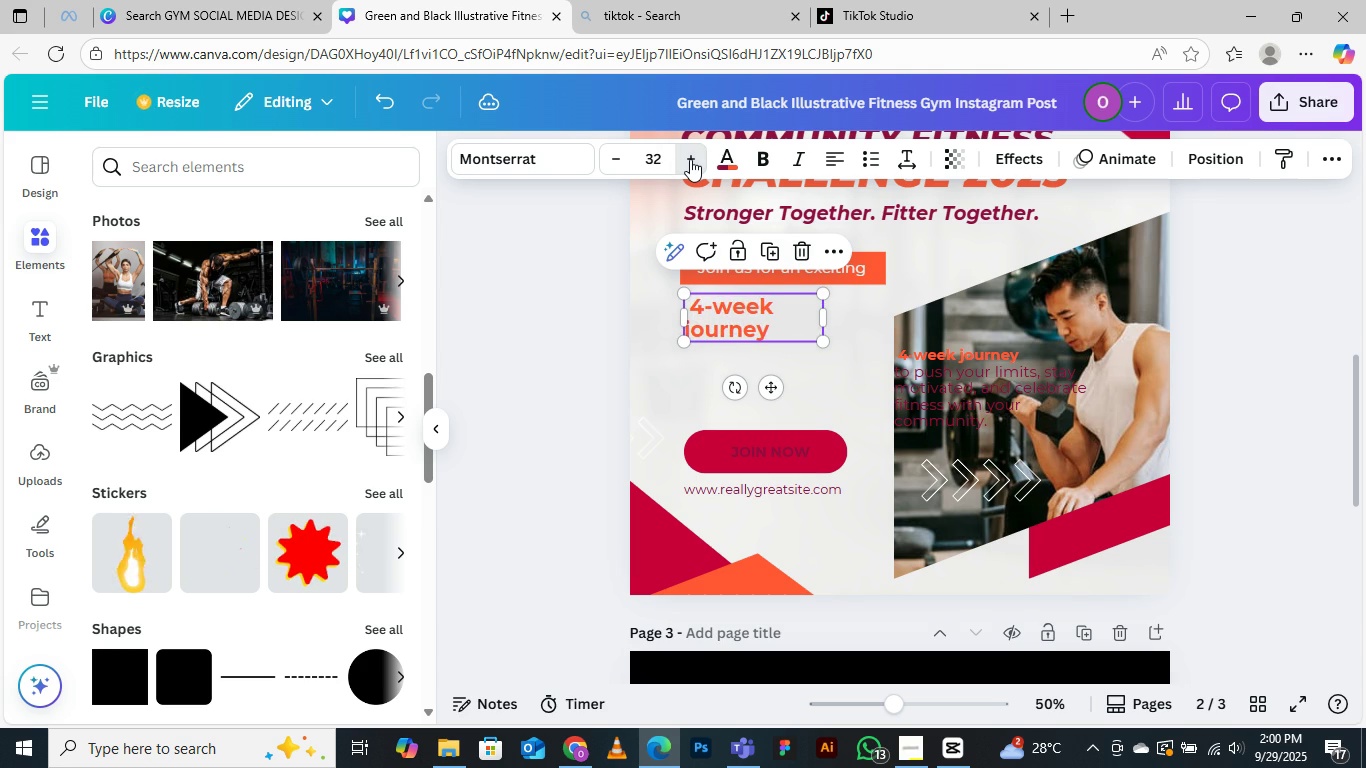 
triple_click([690, 159])
 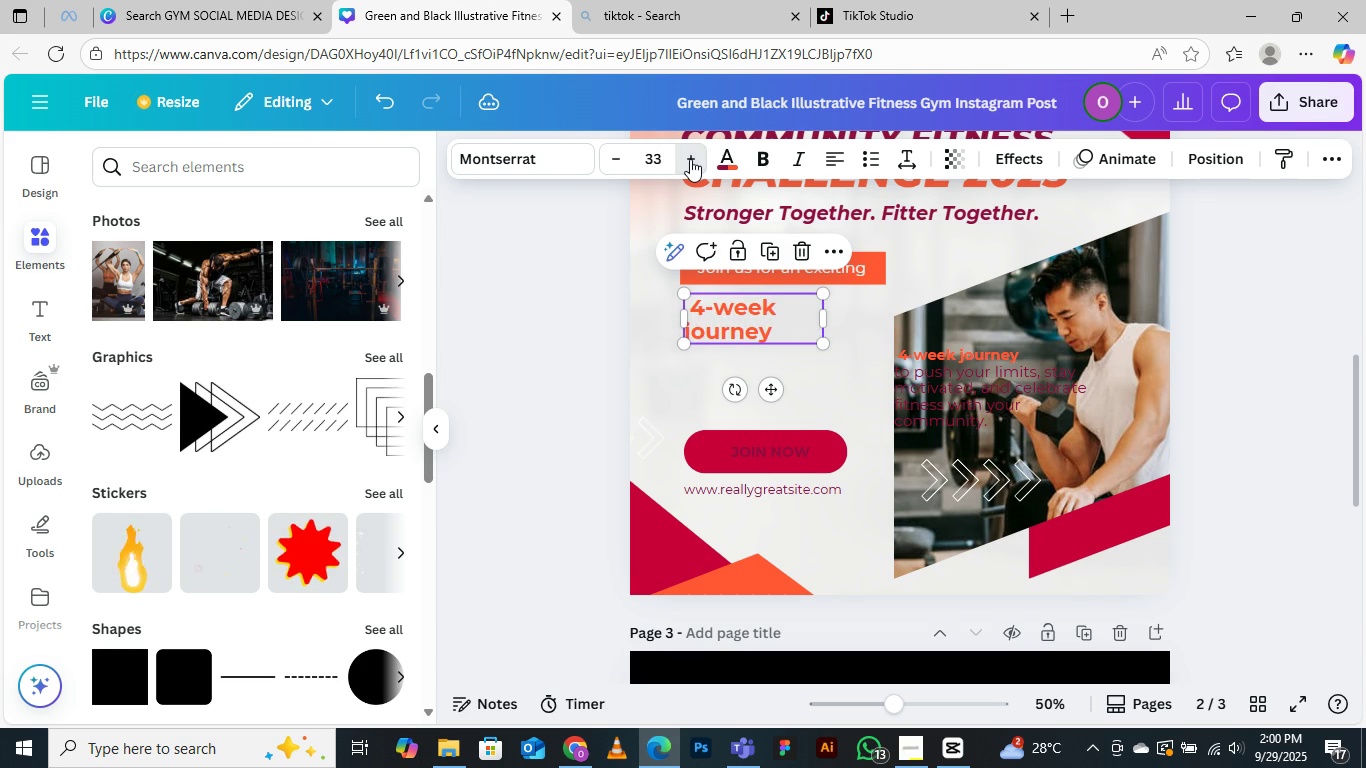 
triple_click([690, 159])
 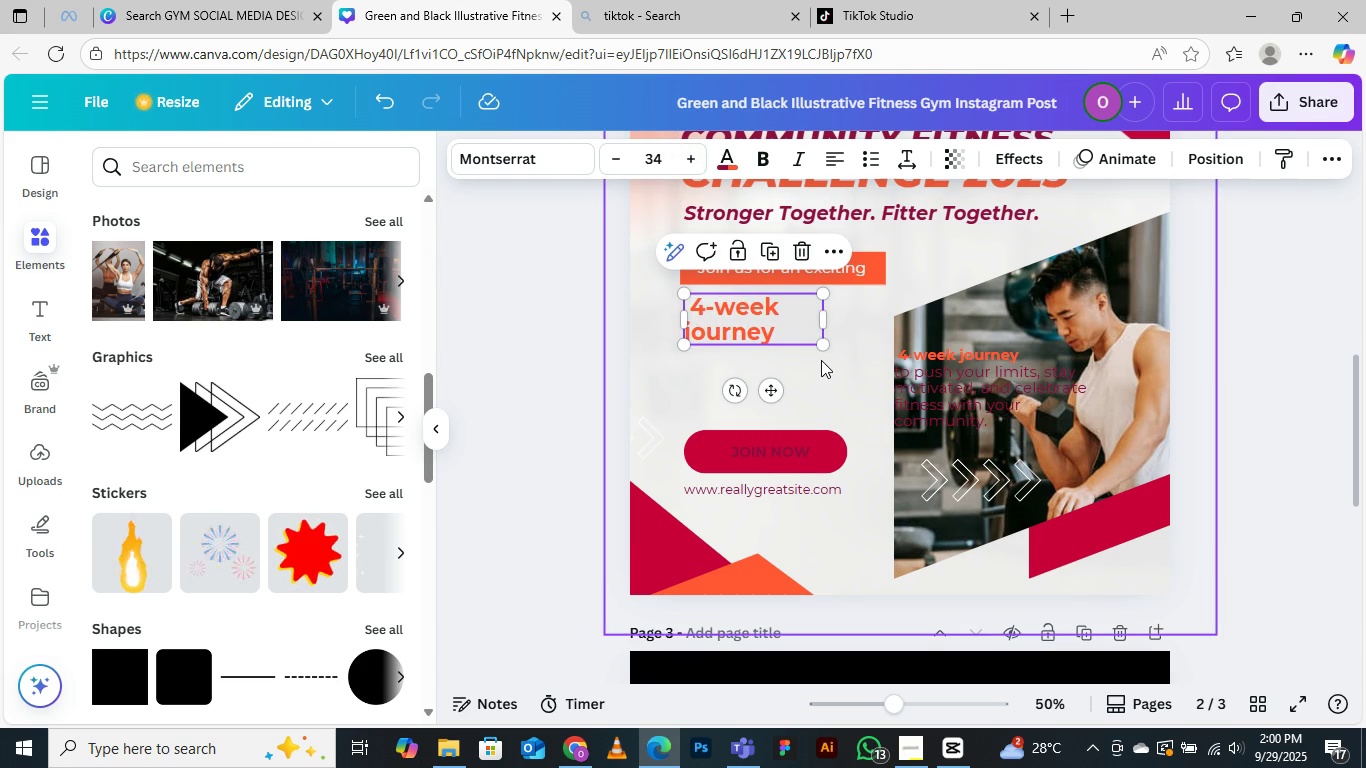 
left_click_drag(start_coordinate=[828, 324], to_coordinate=[946, 321])
 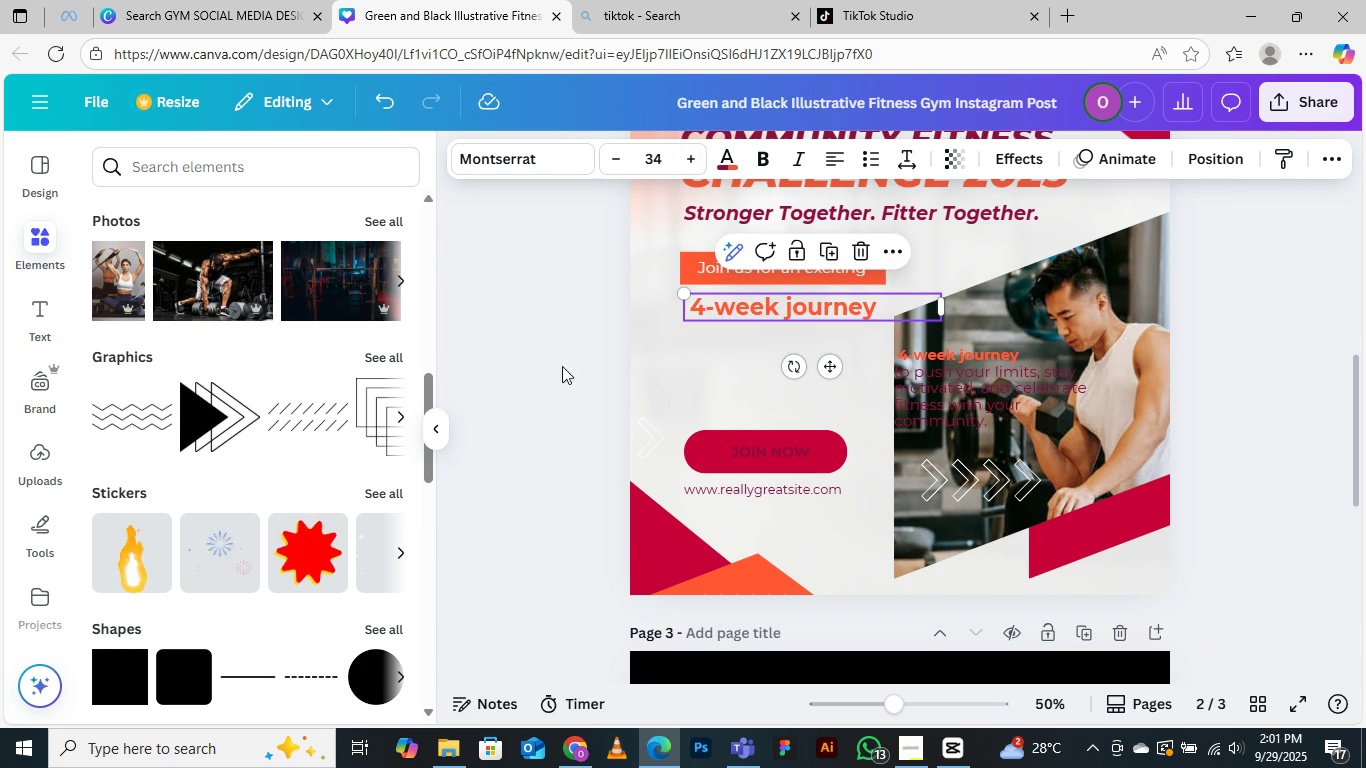 
left_click([530, 356])
 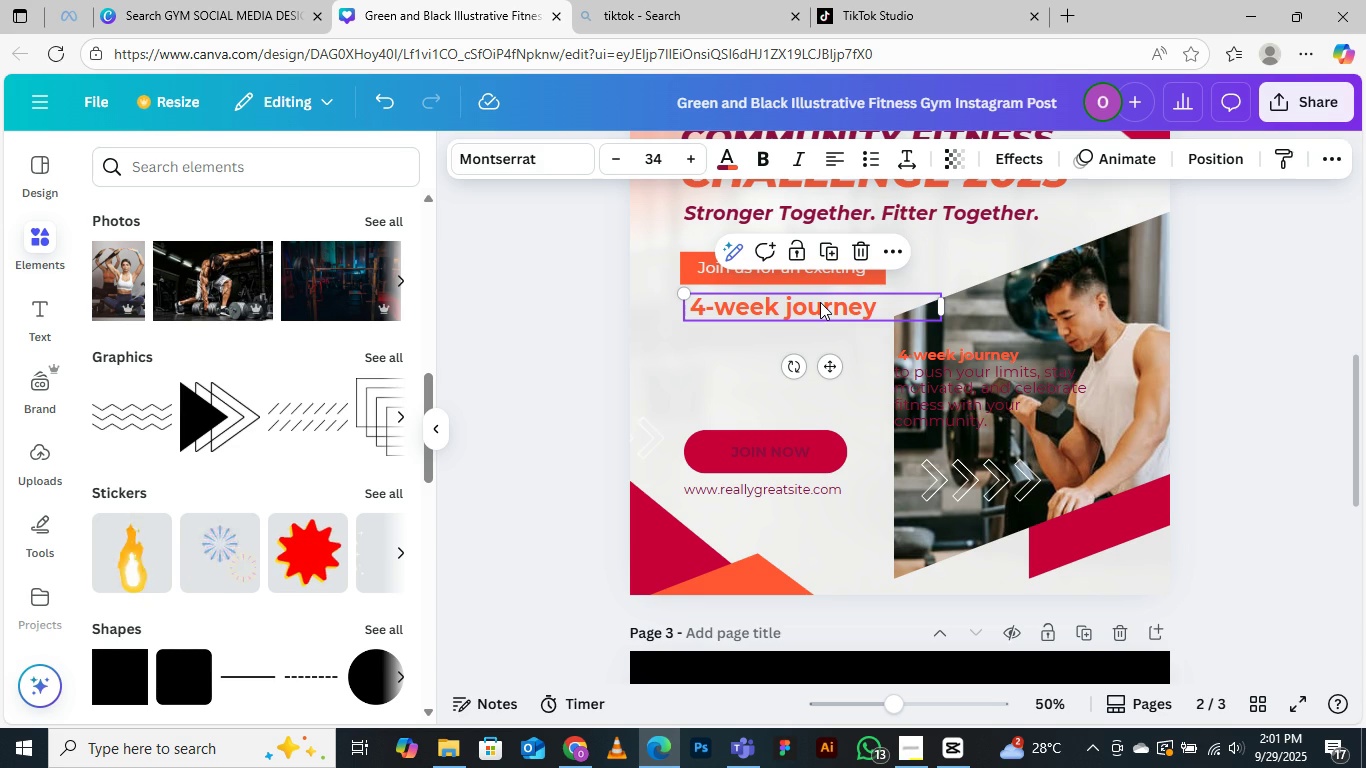 
left_click([820, 302])
 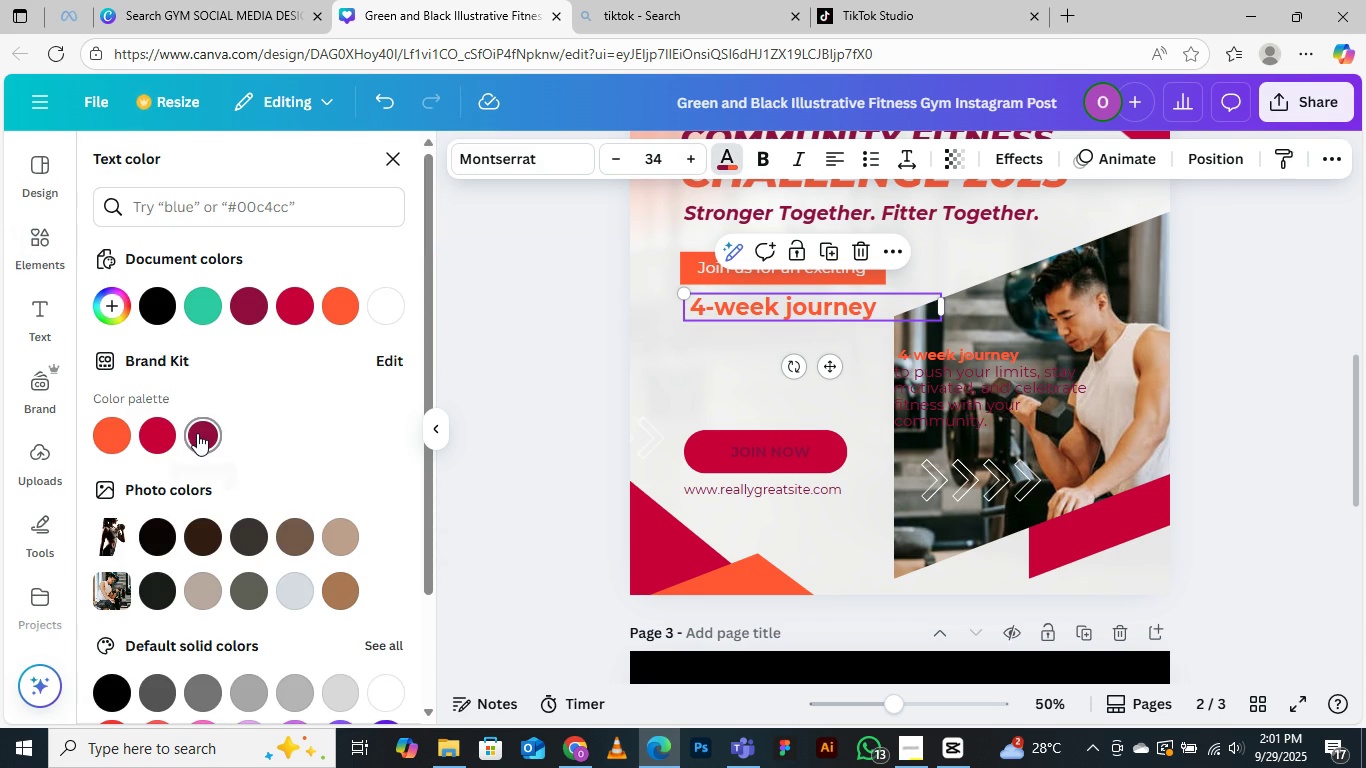 
left_click([197, 433])
 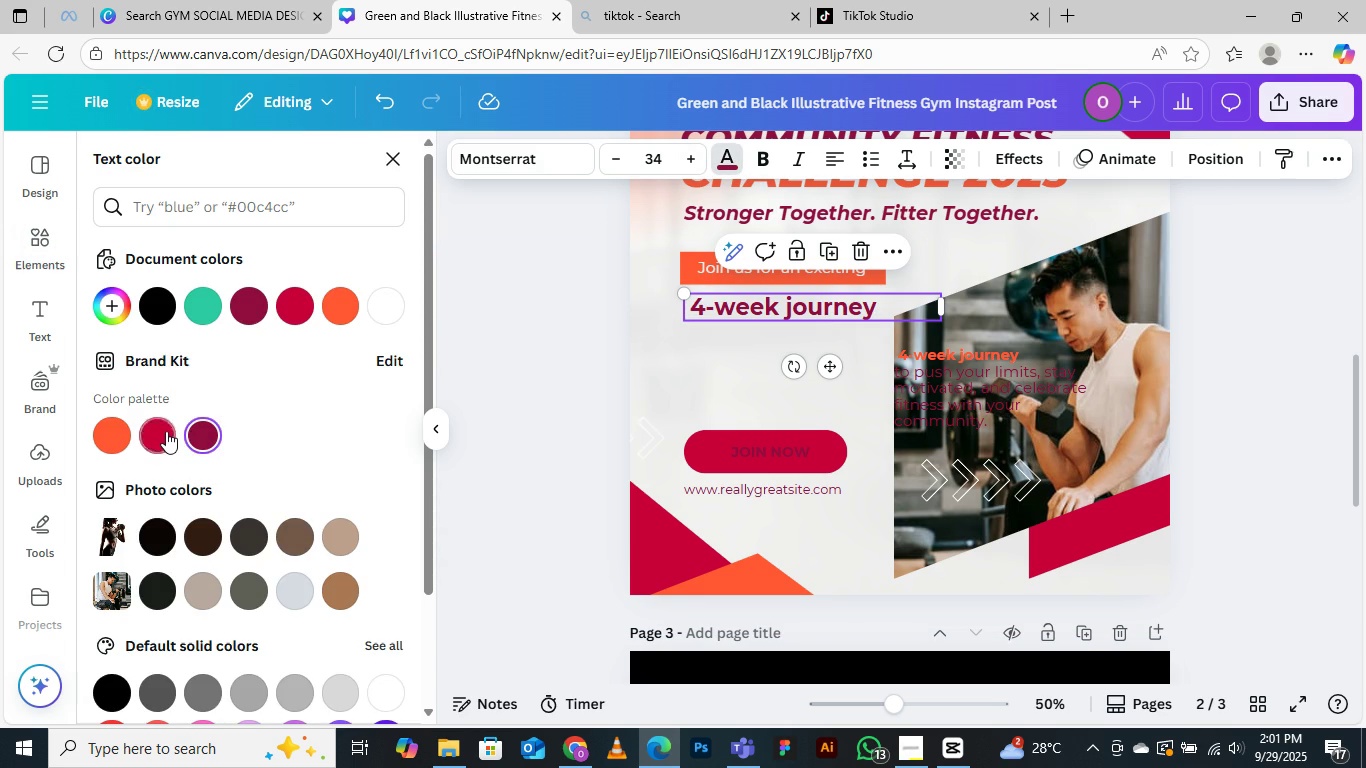 
left_click([166, 431])
 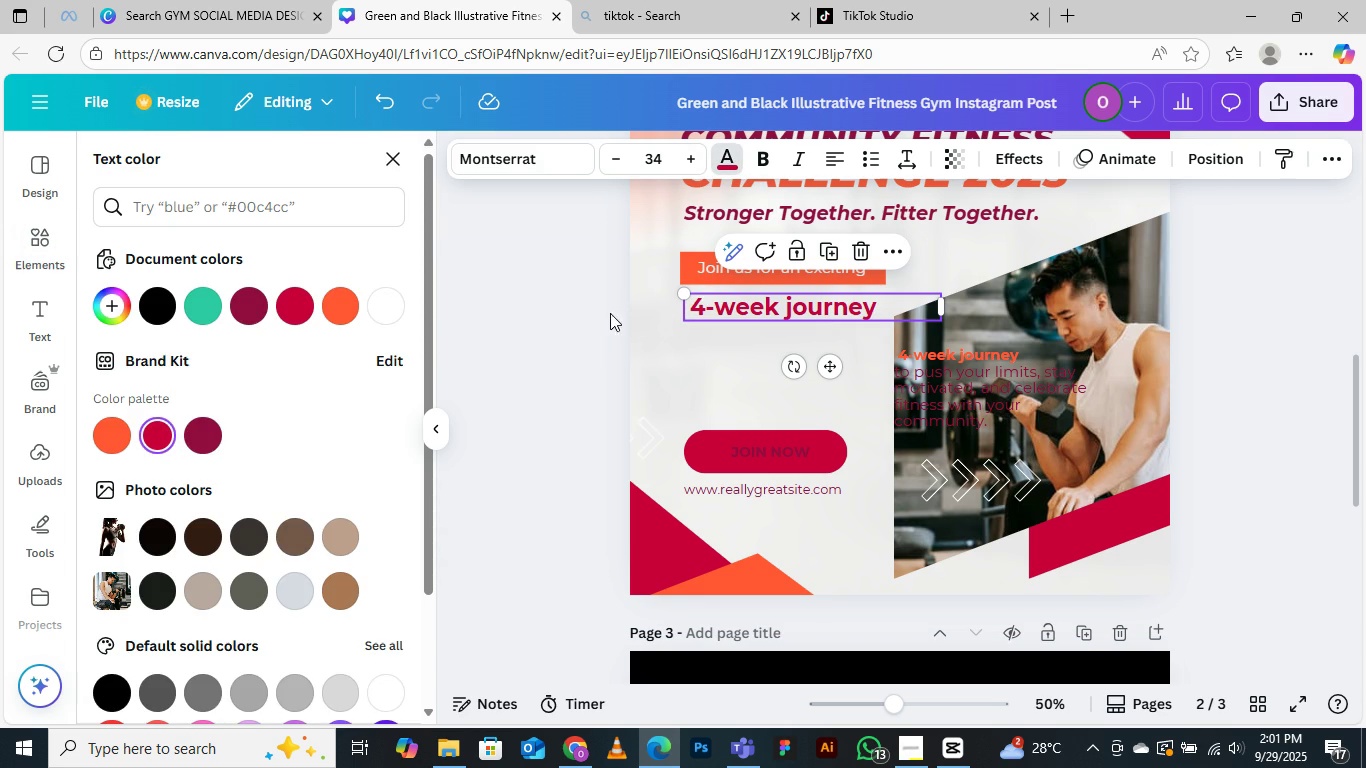 
left_click([568, 306])
 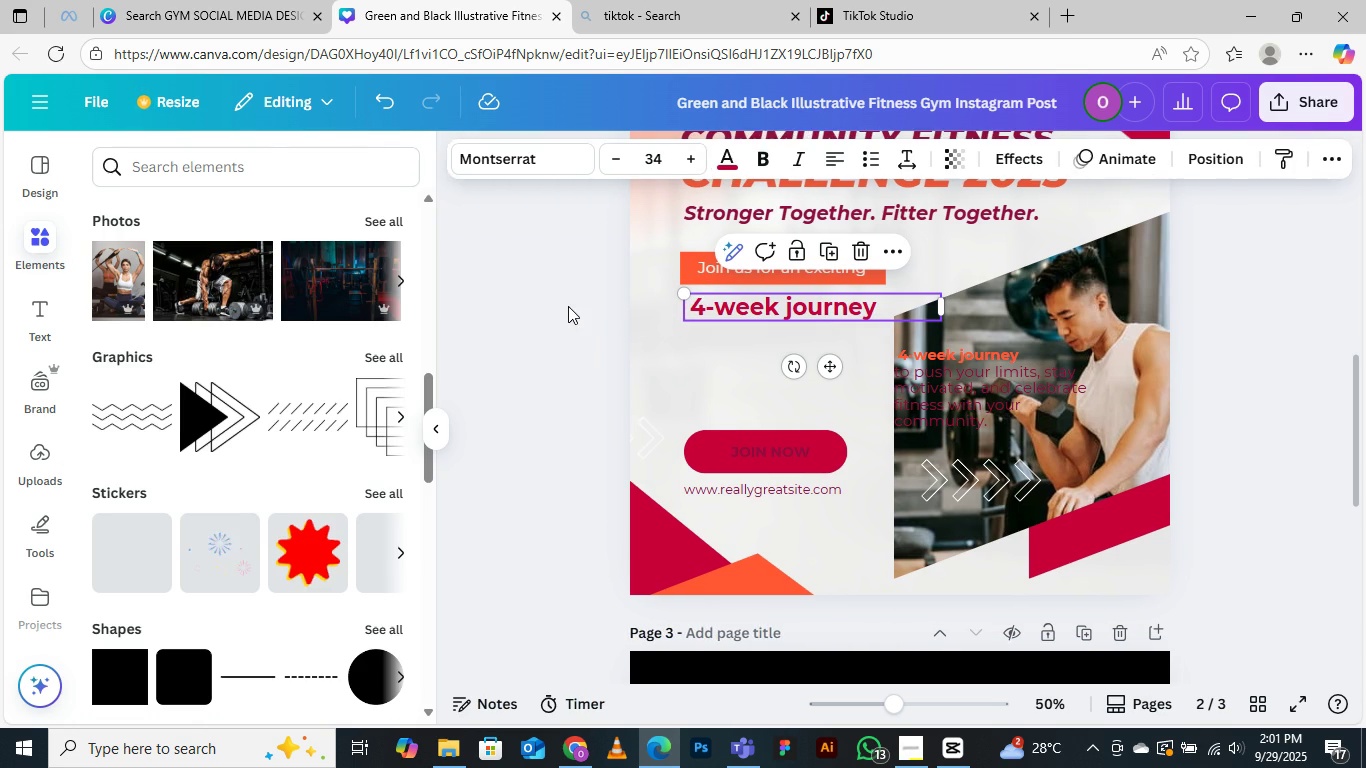 
left_click([568, 306])
 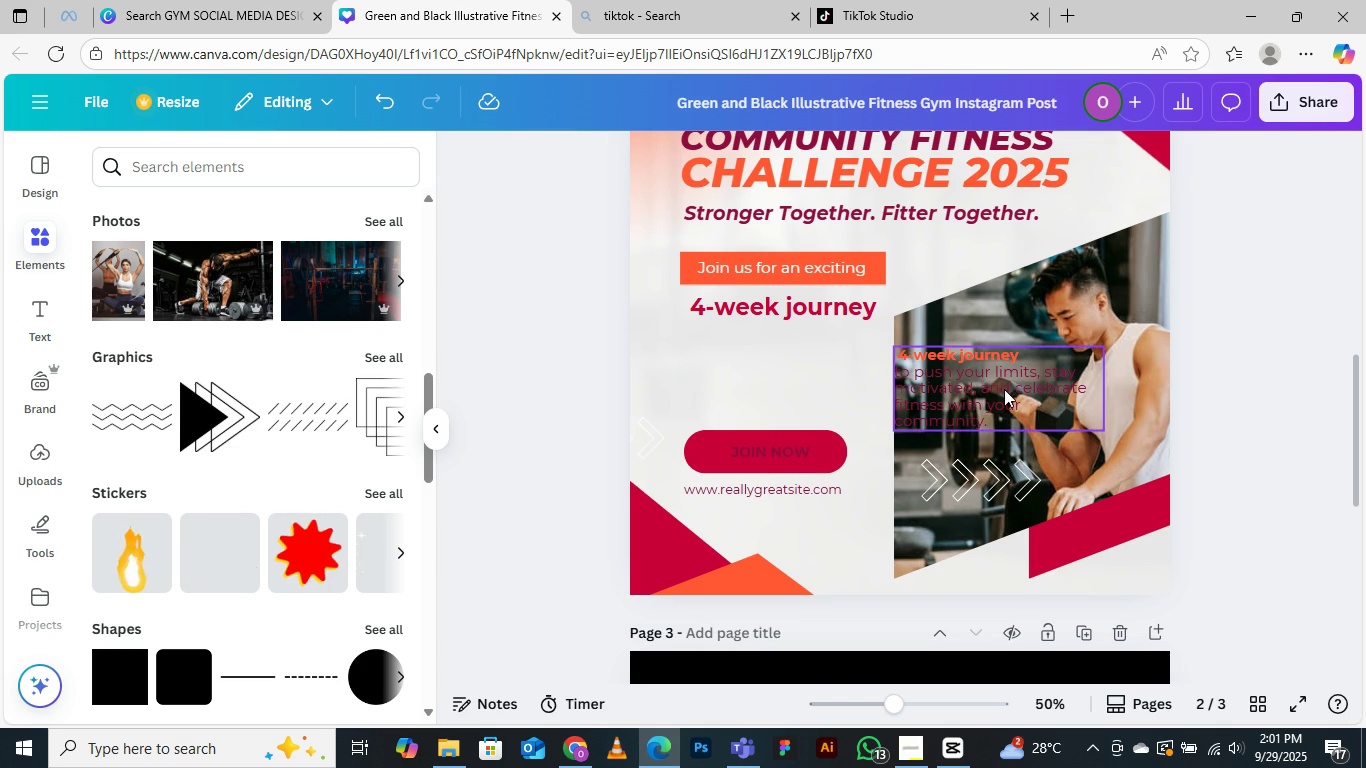 
left_click_drag(start_coordinate=[996, 389], to_coordinate=[799, 379])
 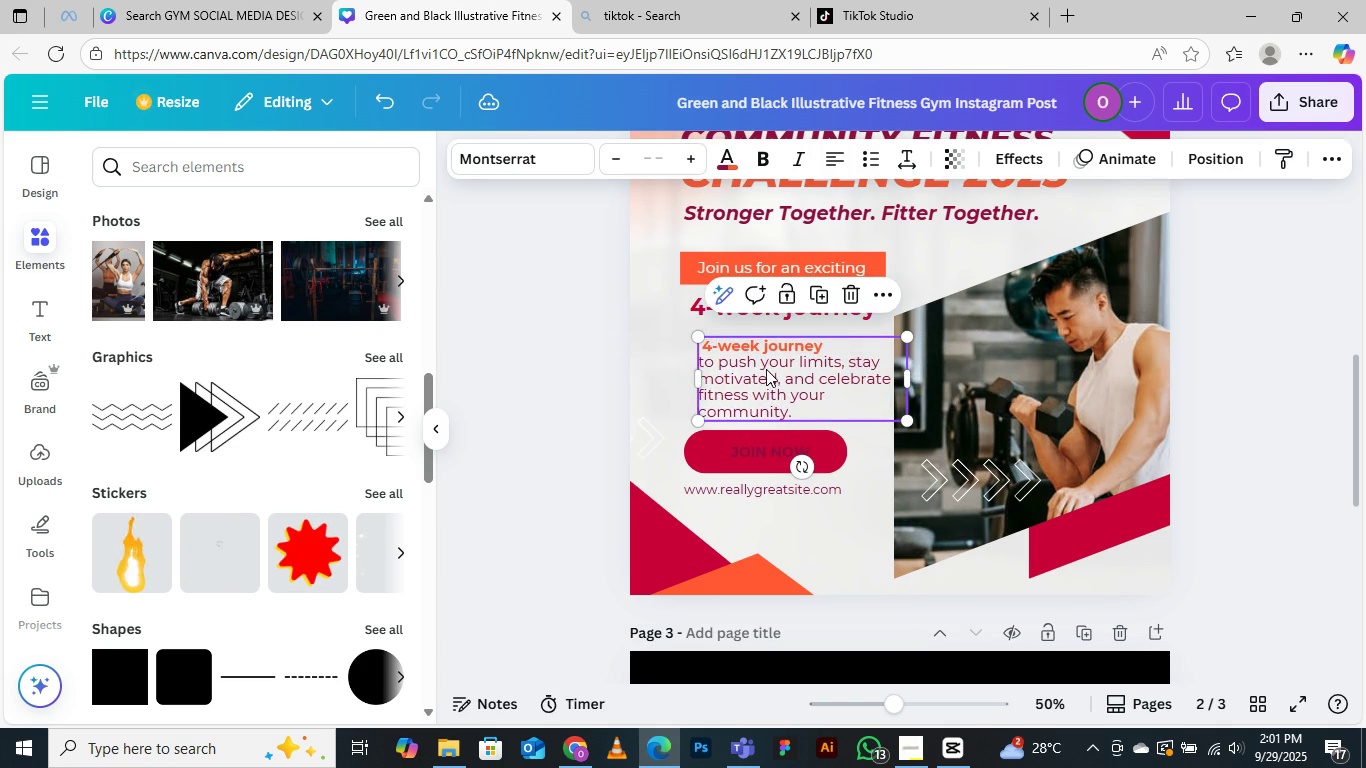 
double_click([766, 369])
 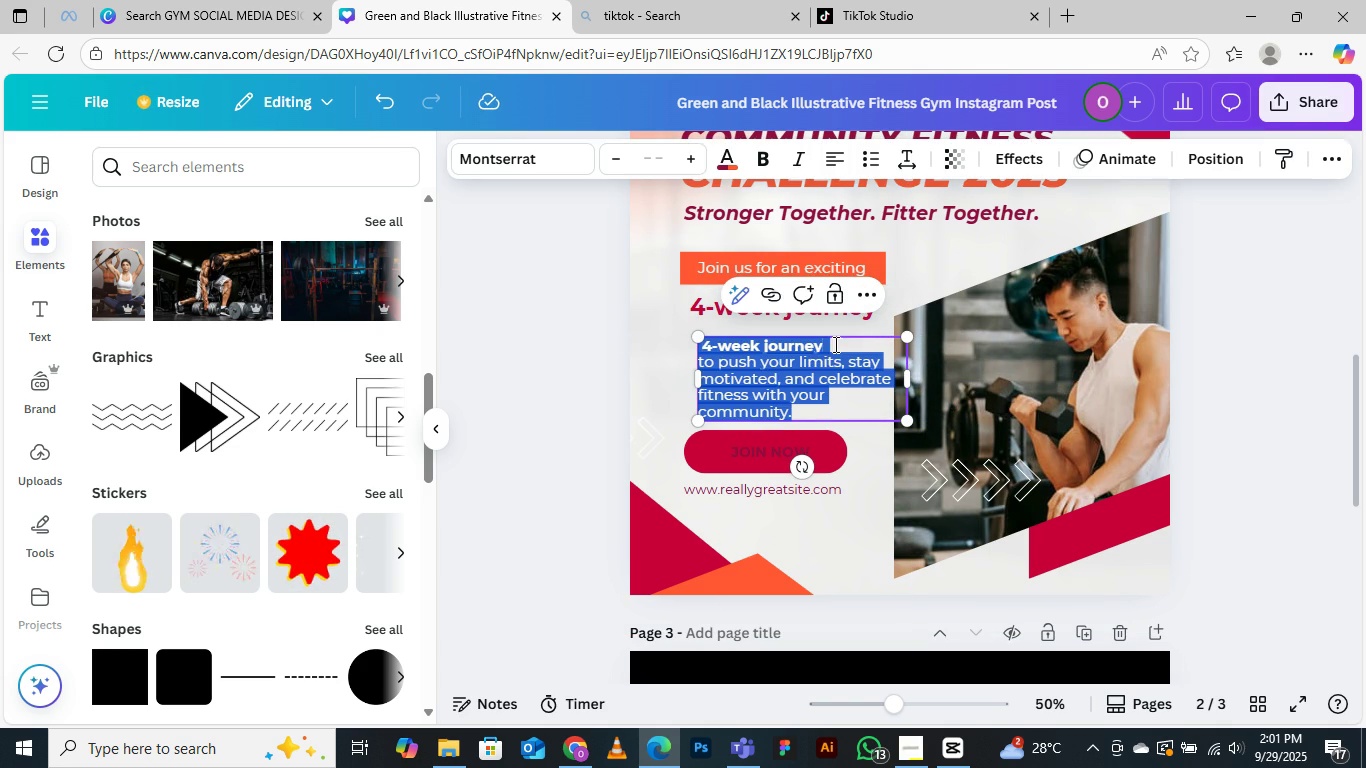 
left_click_drag(start_coordinate=[834, 344], to_coordinate=[691, 344])
 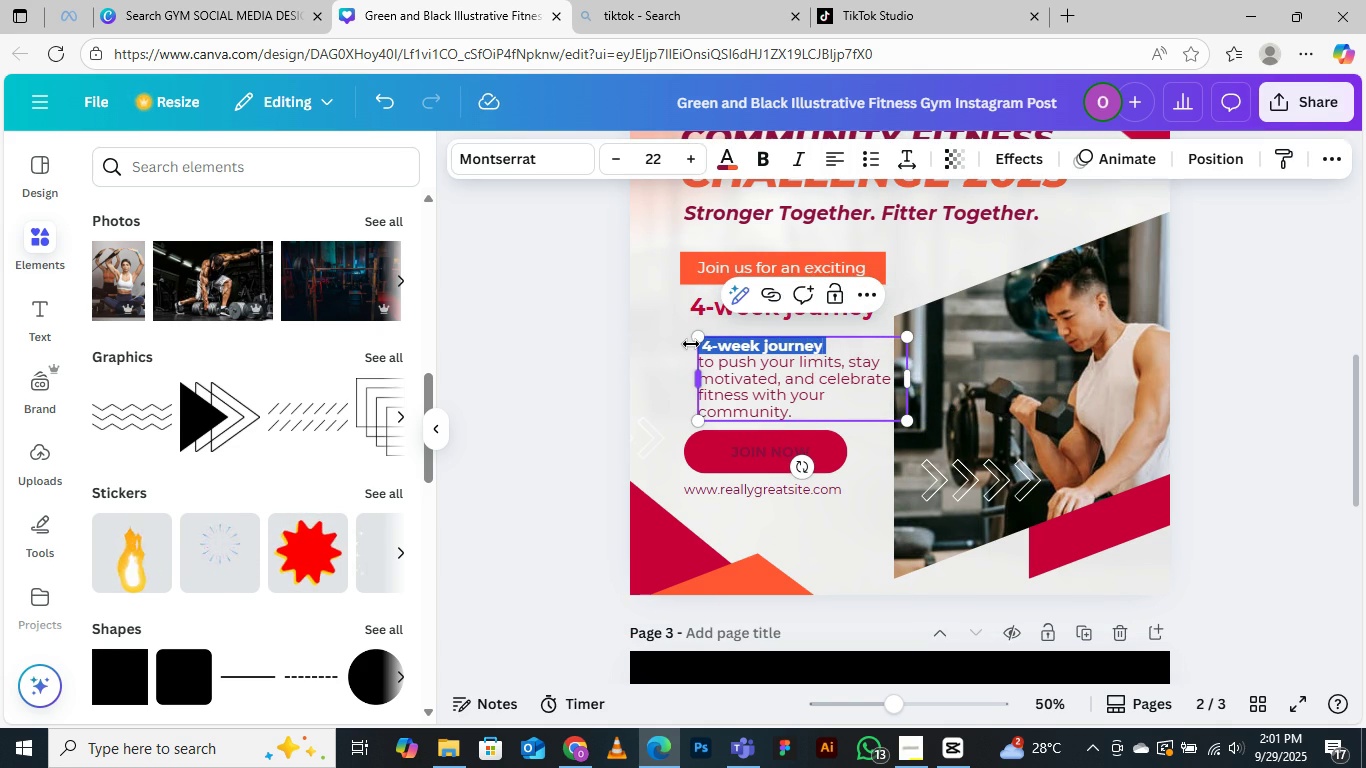 
key(Backspace)
 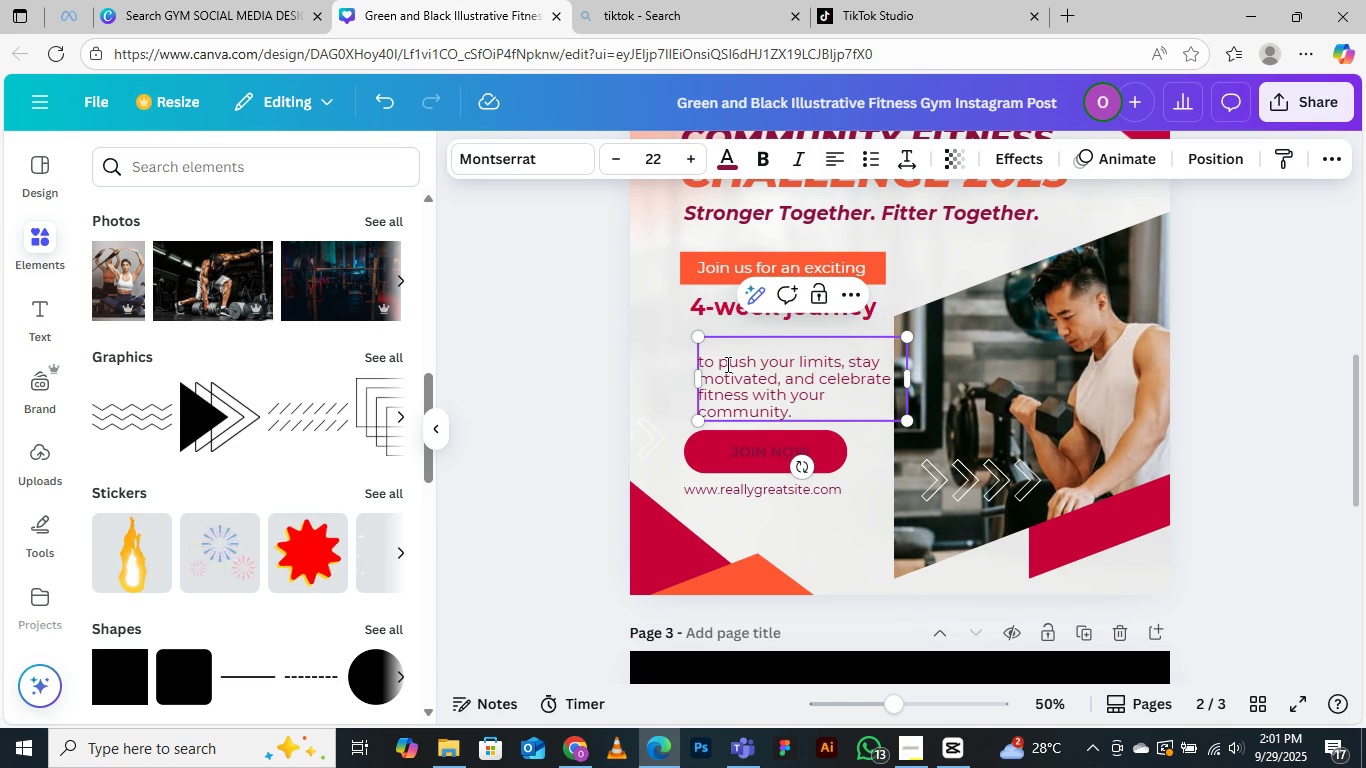 
left_click([726, 364])
 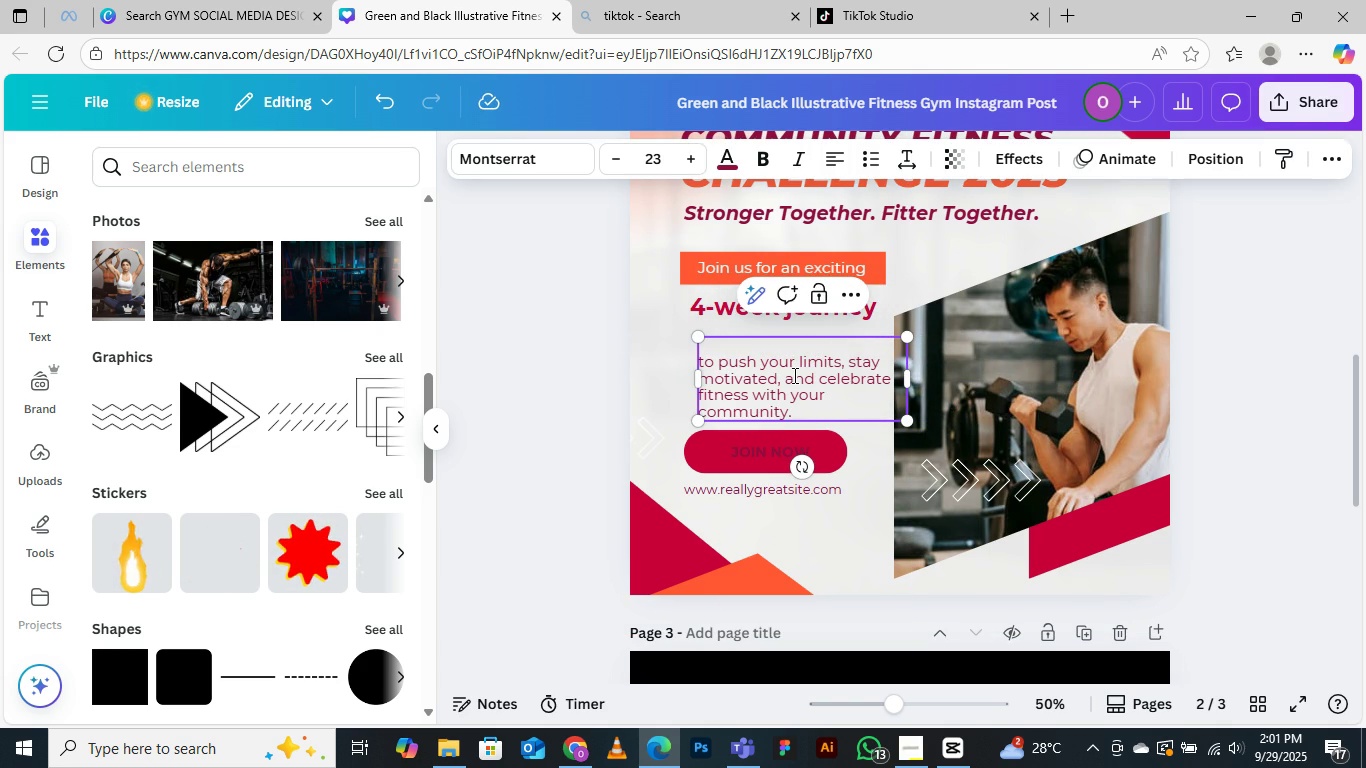 
key(ArrowLeft)
 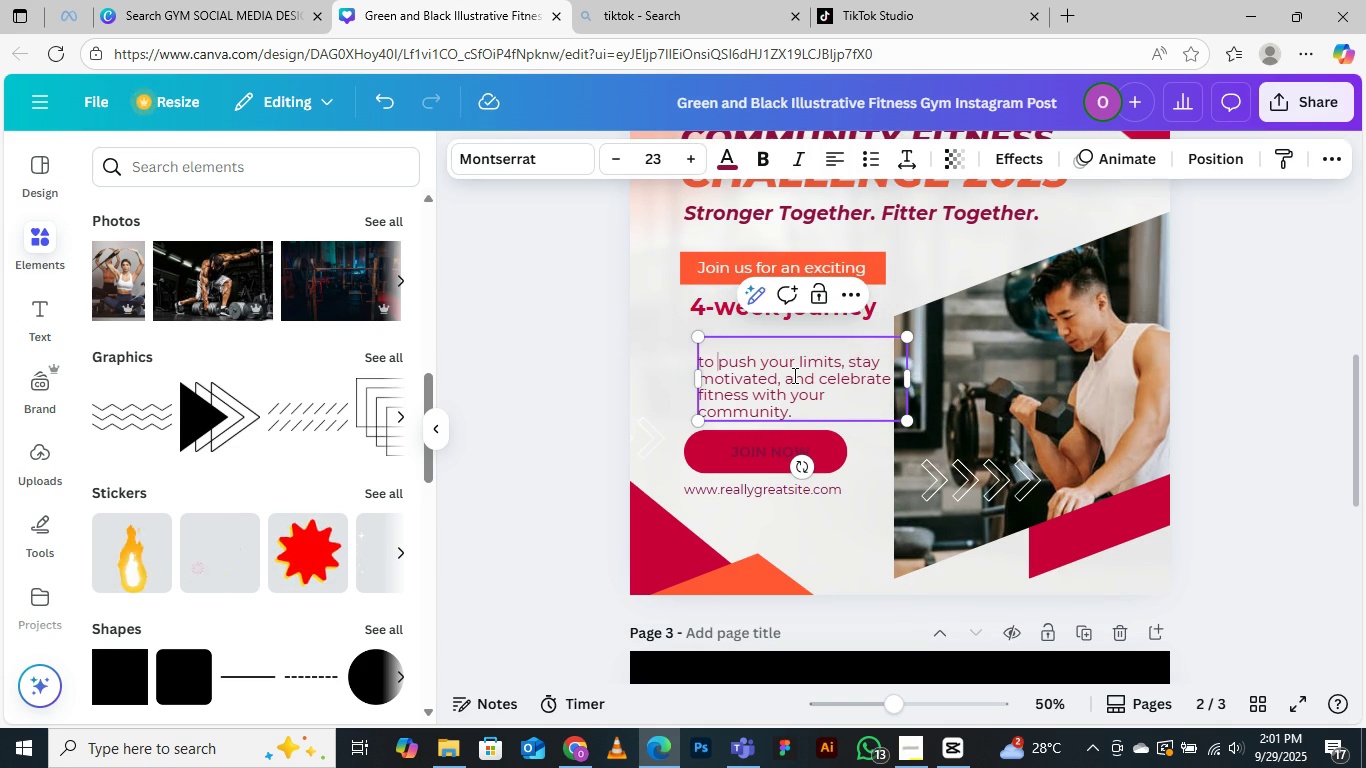 
key(ArrowLeft)
 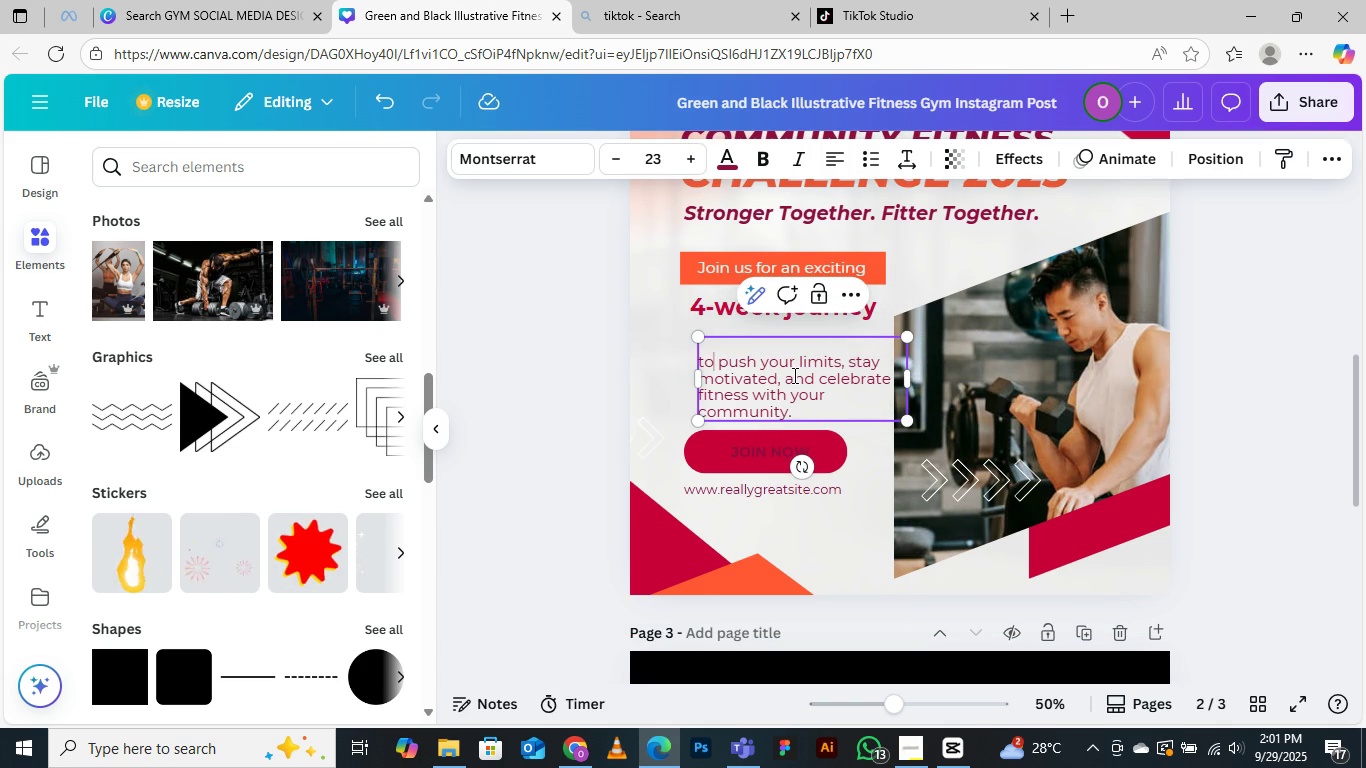 
key(ArrowLeft)
 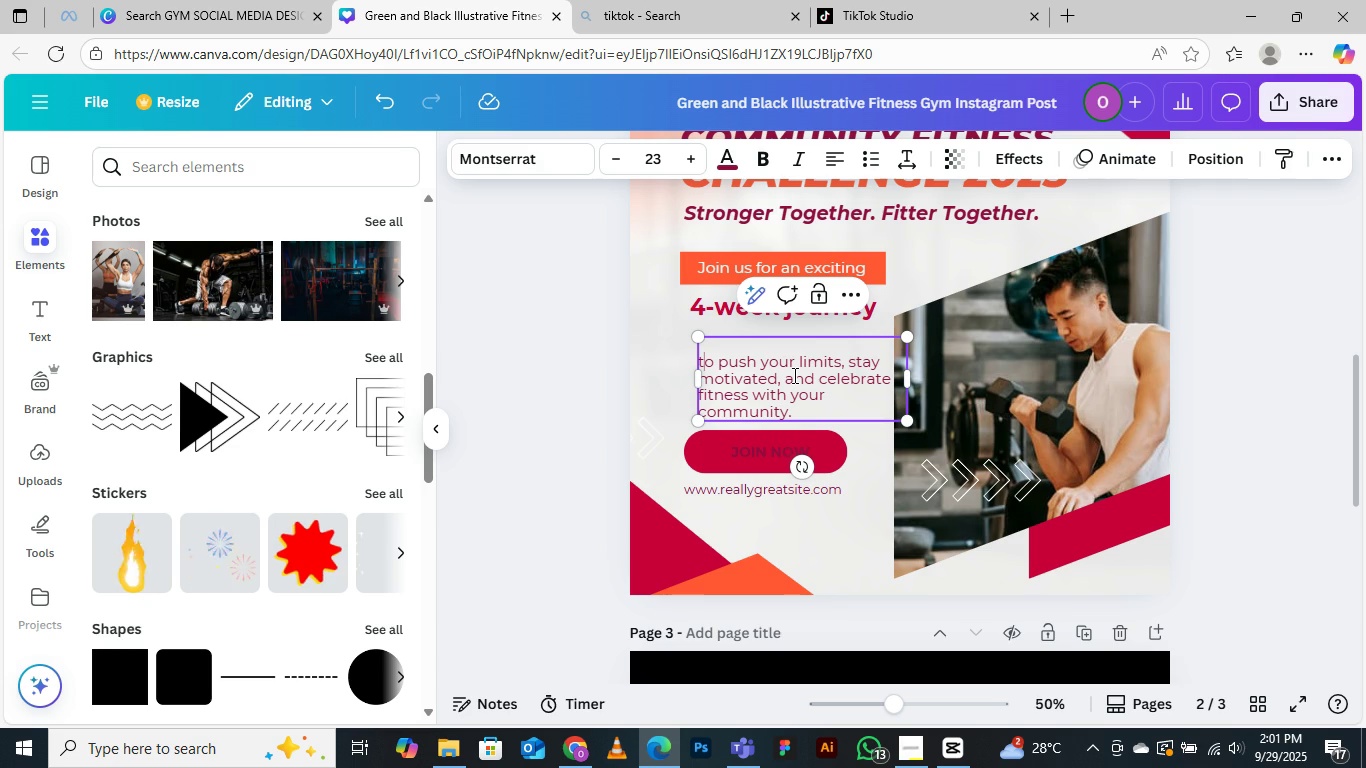 
key(ArrowLeft)
 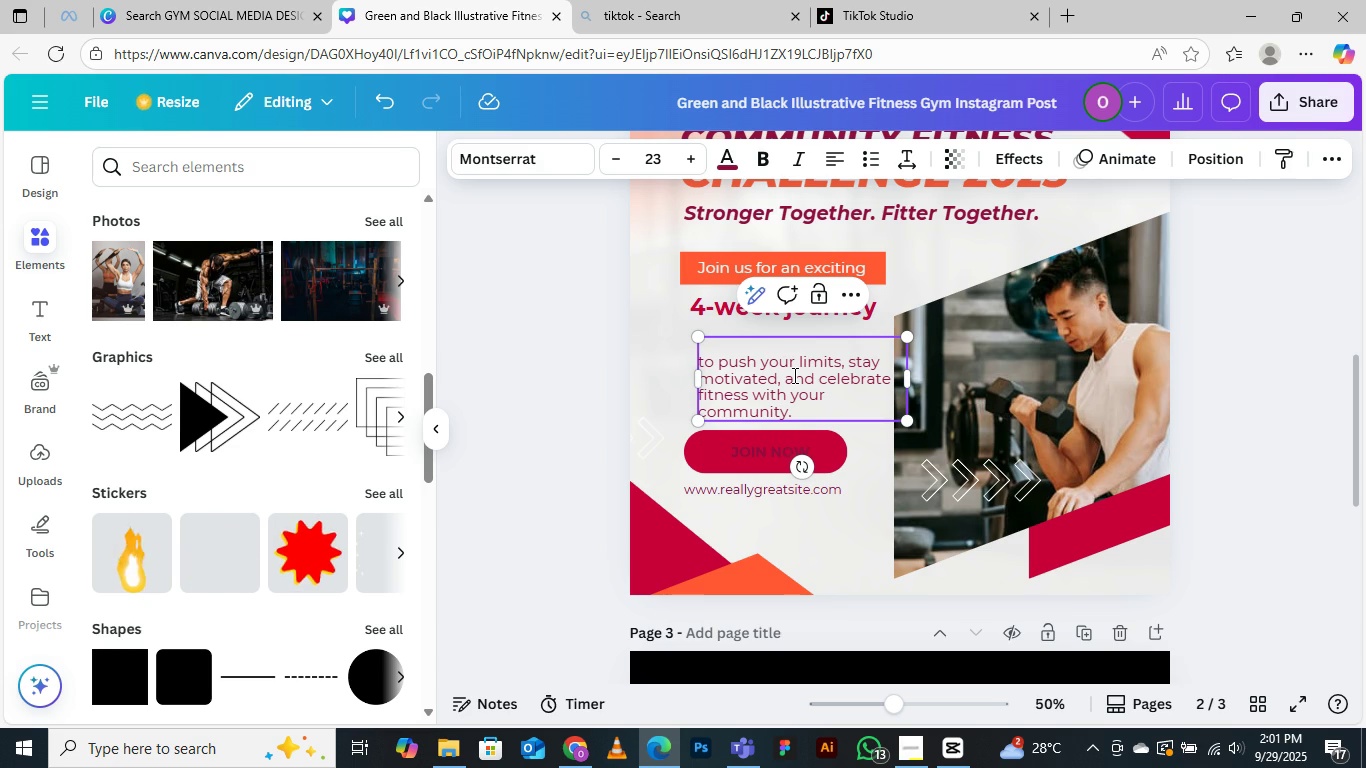 
key(Backspace)
 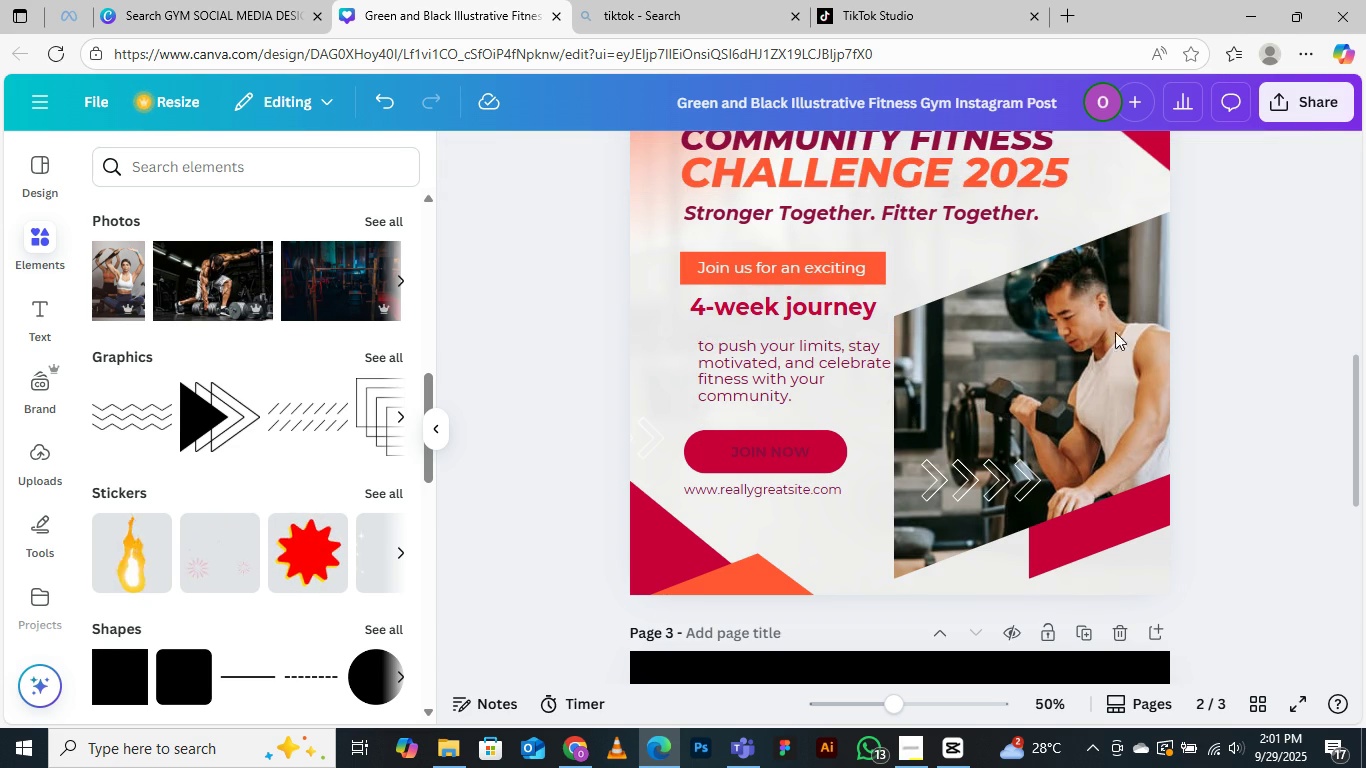 
left_click_drag(start_coordinate=[799, 363], to_coordinate=[783, 350])
 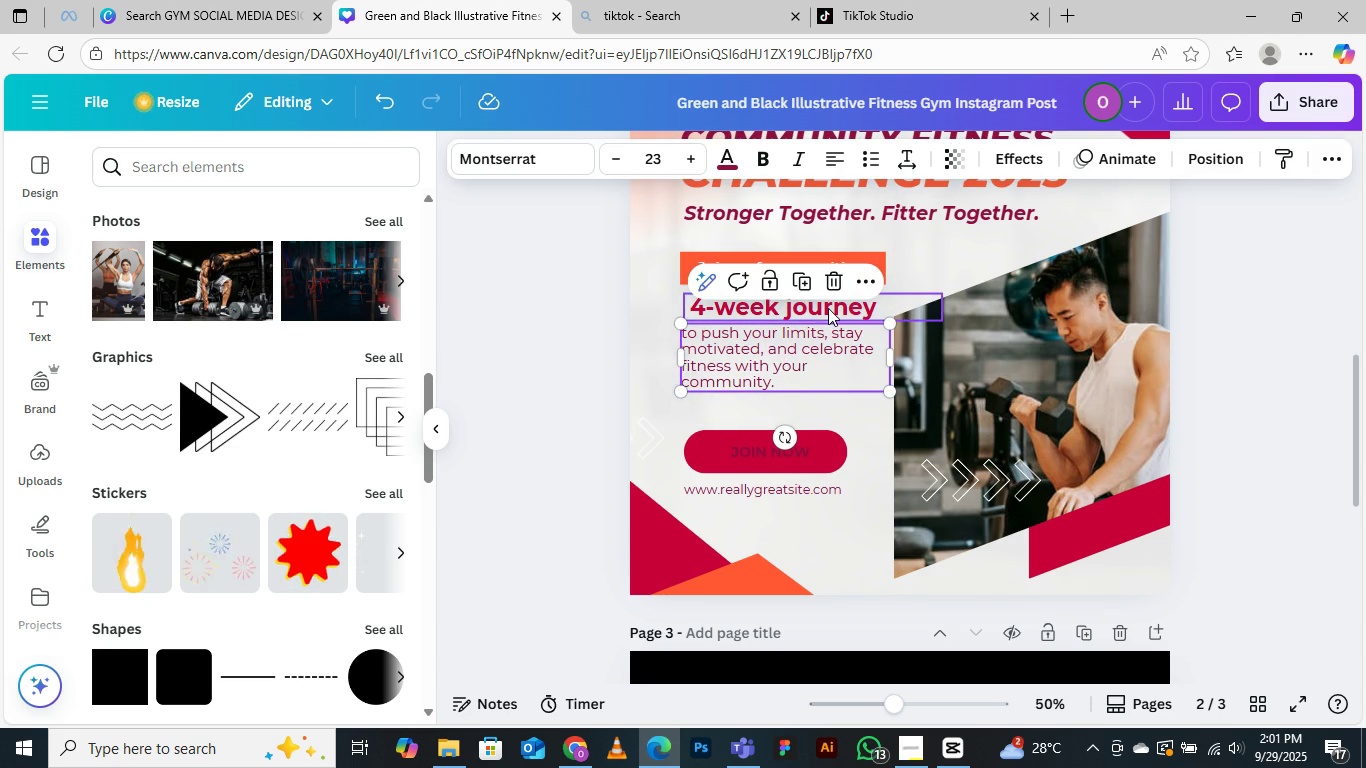 
left_click([828, 308])
 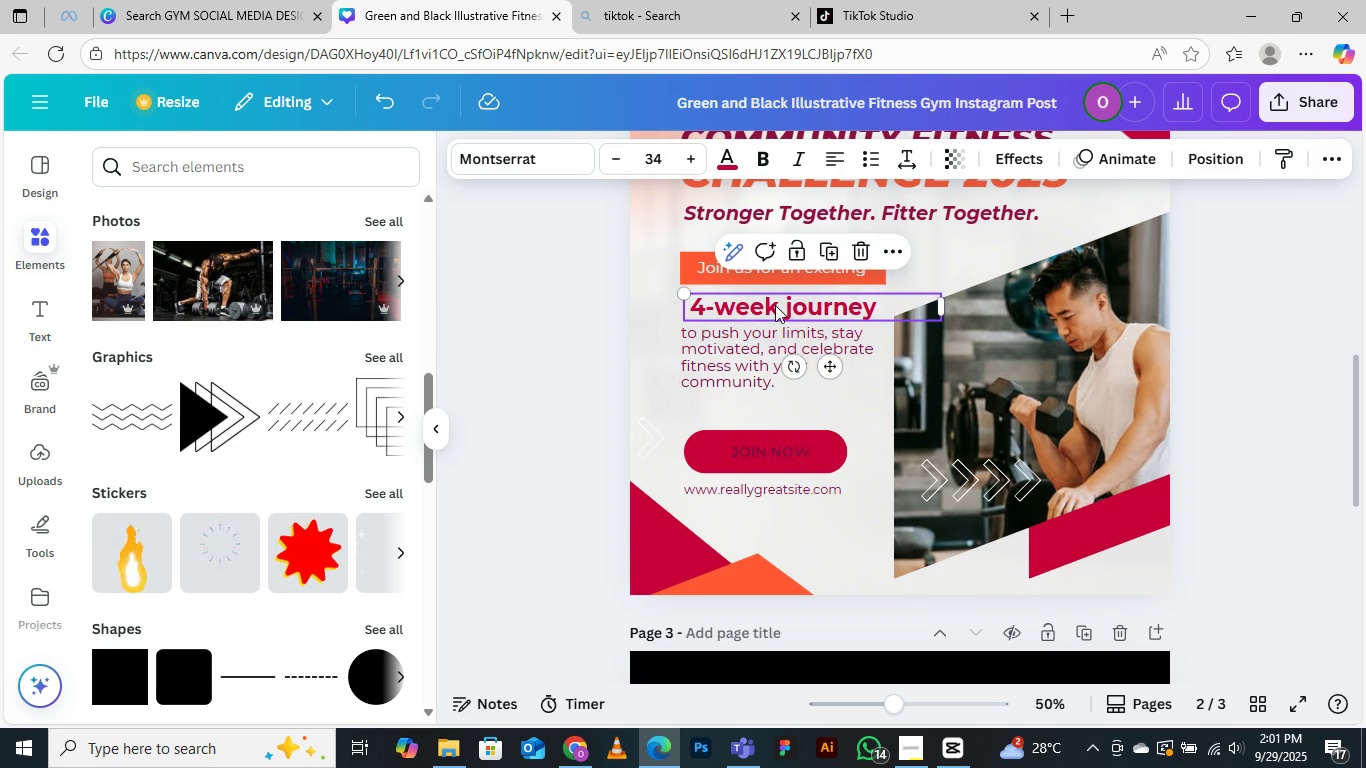 
left_click_drag(start_coordinate=[775, 305], to_coordinate=[767, 303])
 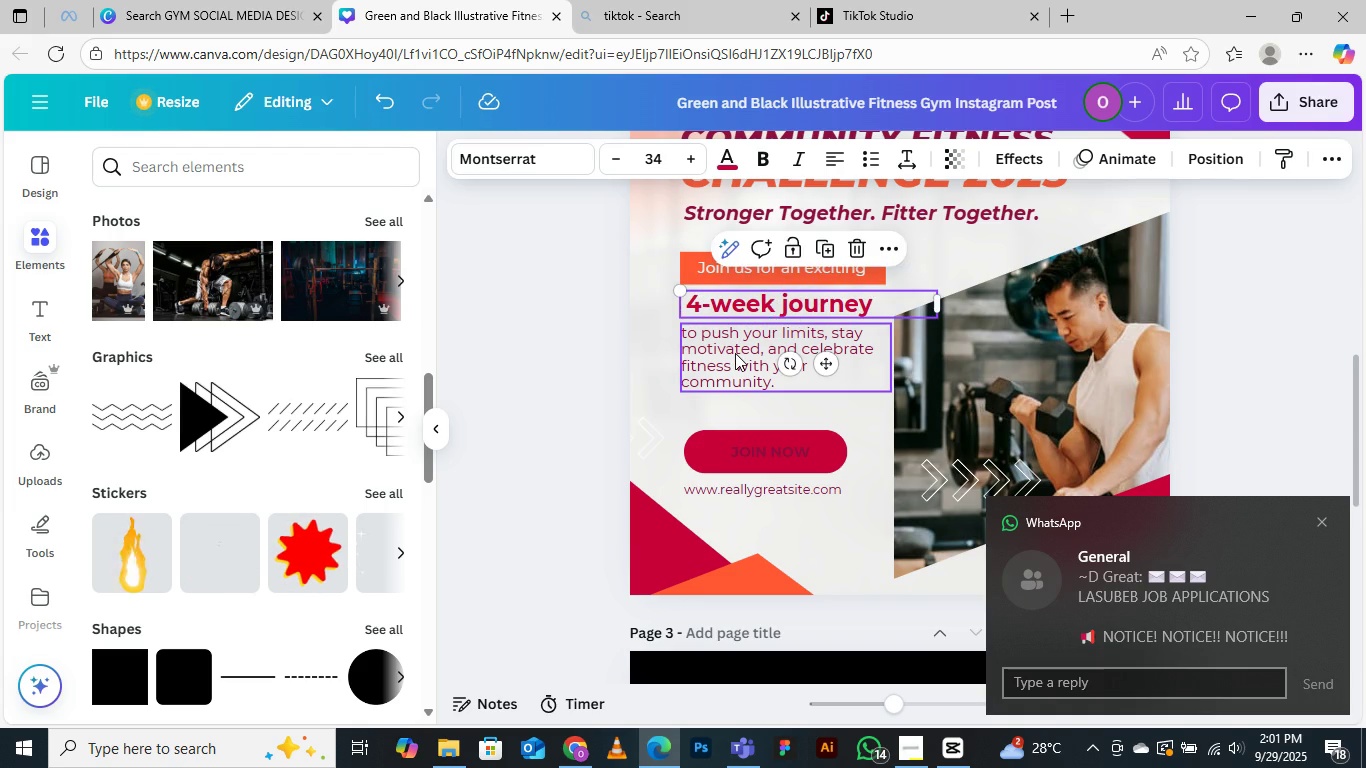 
left_click([735, 353])
 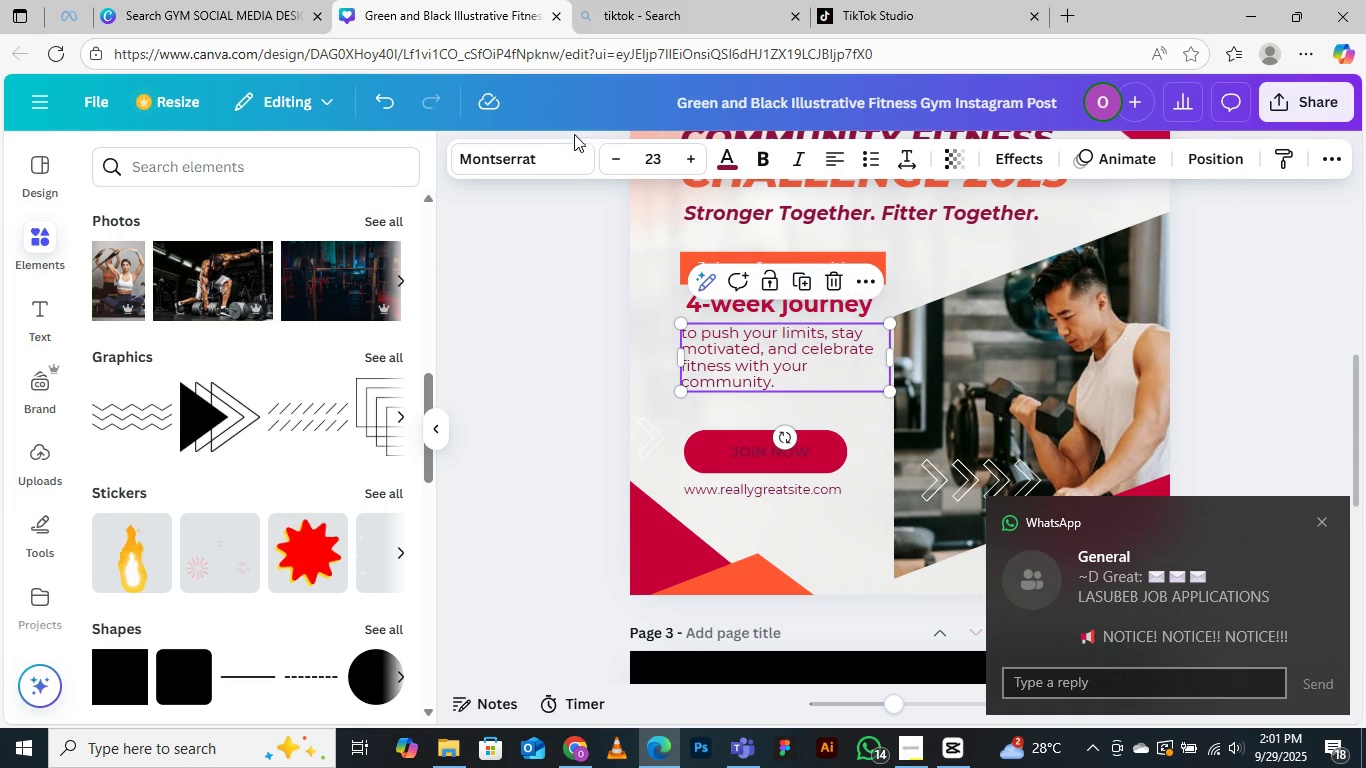 
double_click([618, 160])
 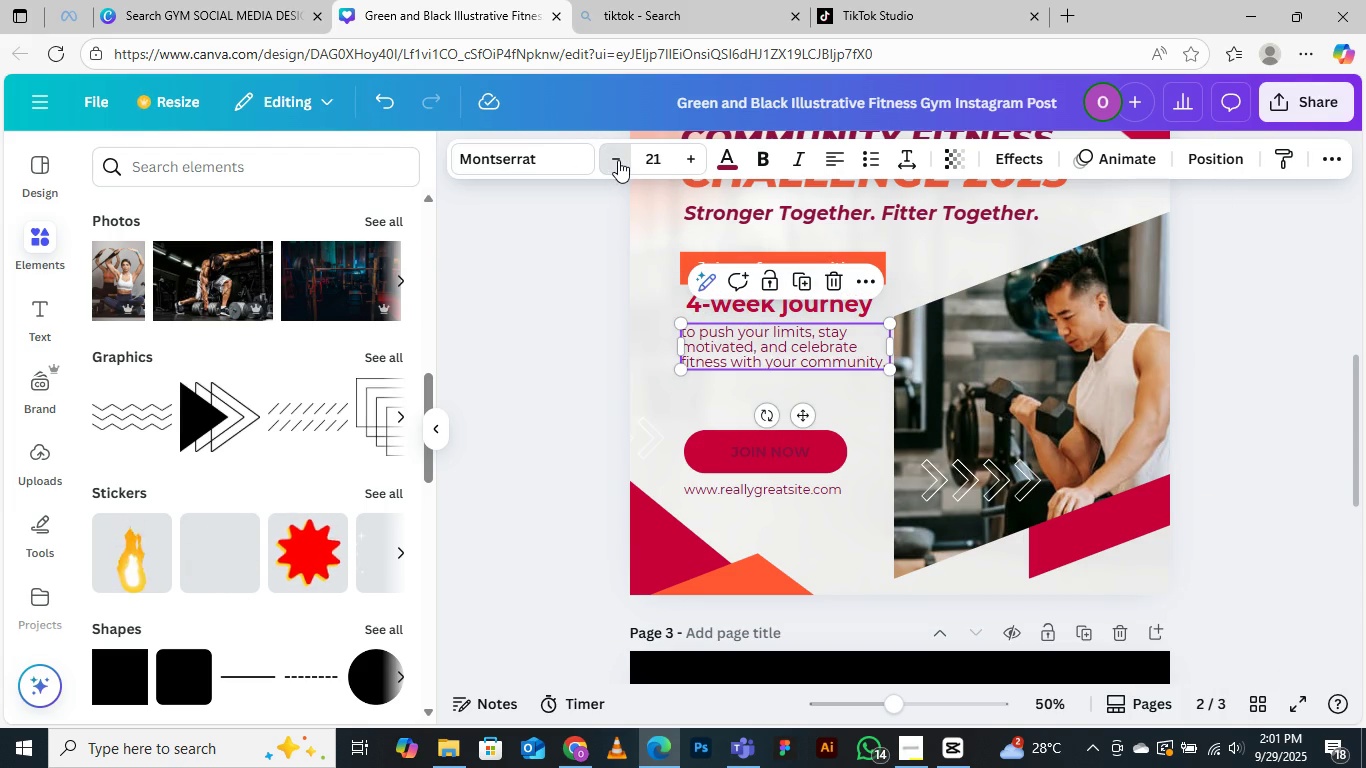 
triple_click([618, 160])
 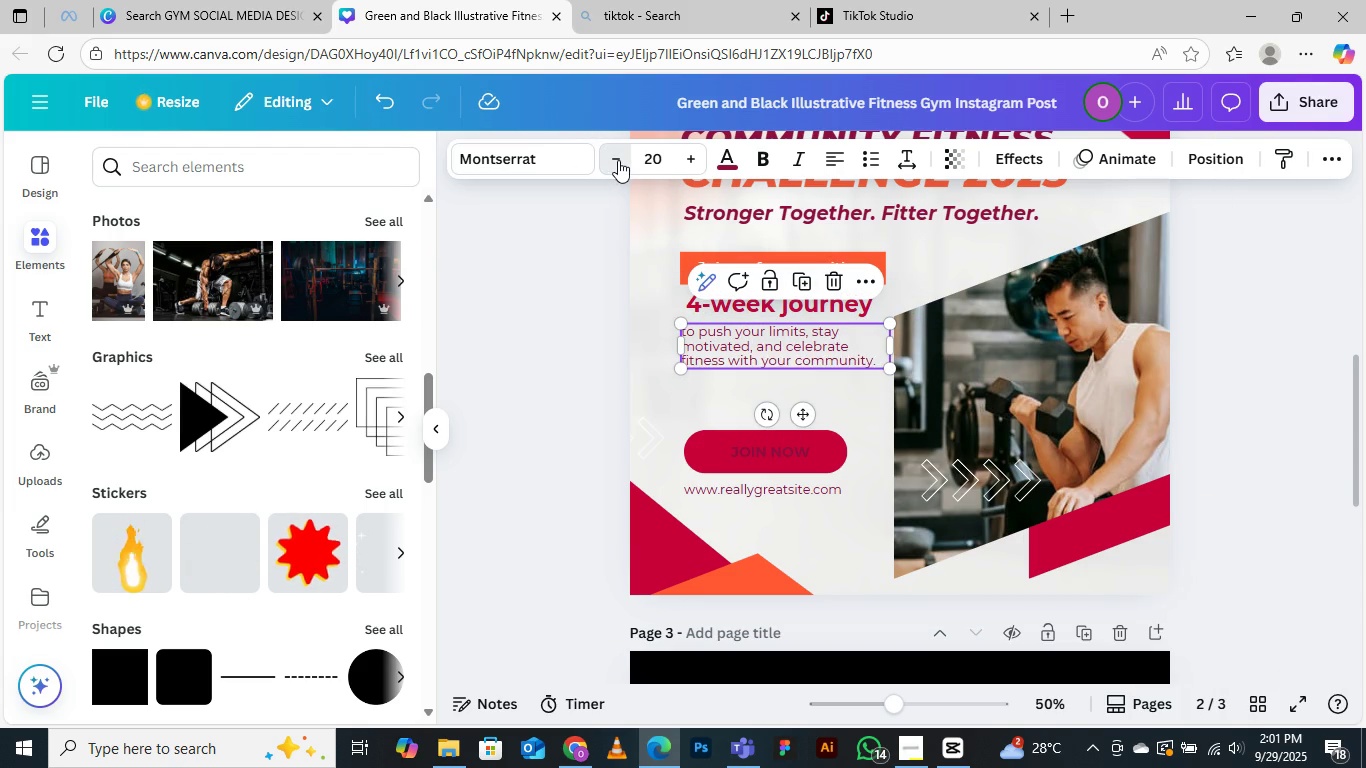 
triple_click([618, 160])
 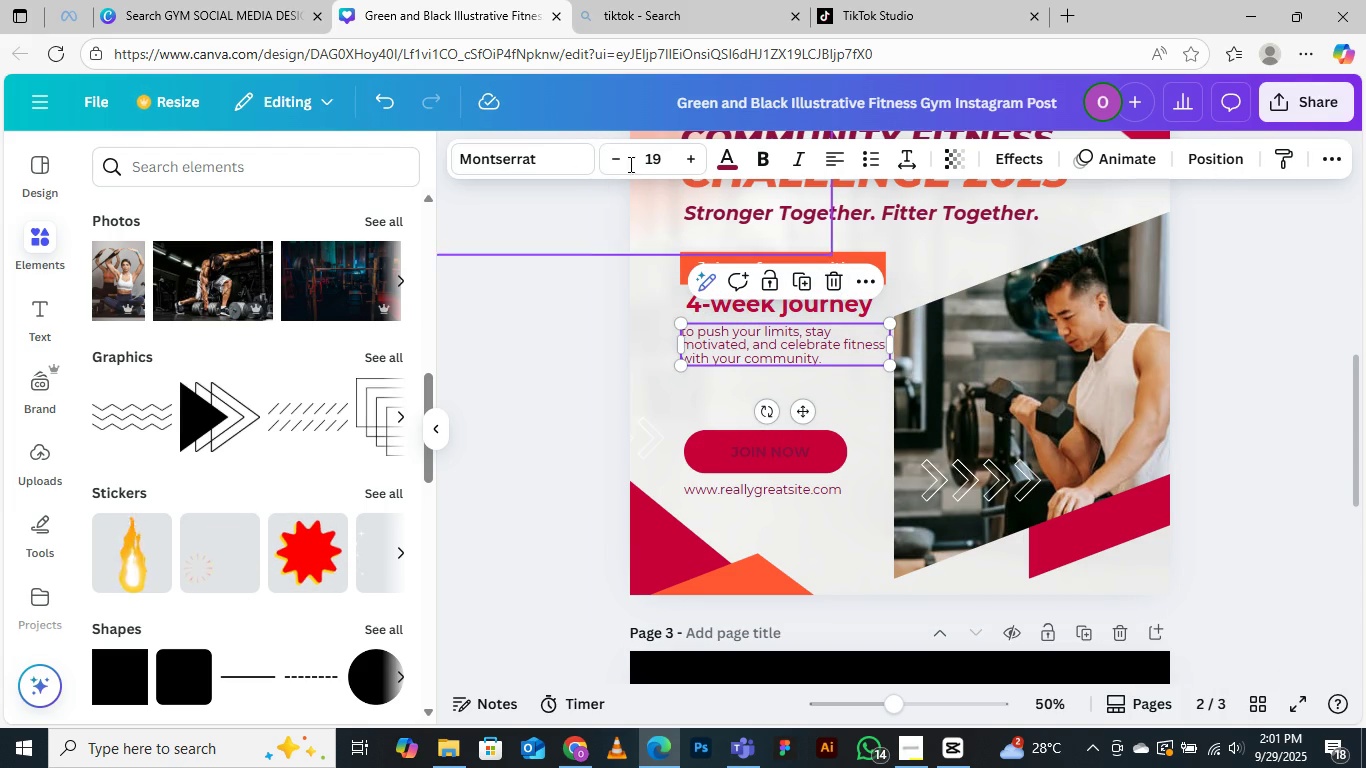 
left_click([626, 153])
 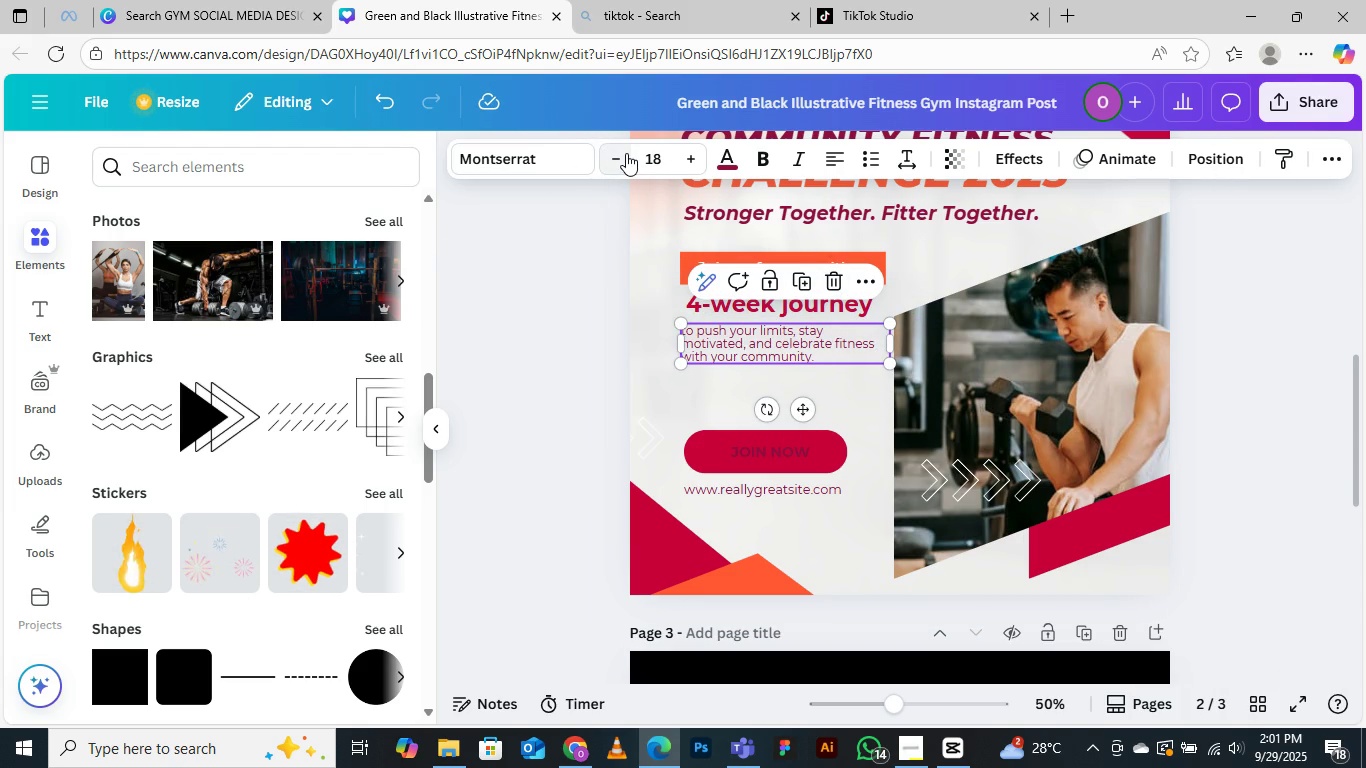 
left_click([626, 153])
 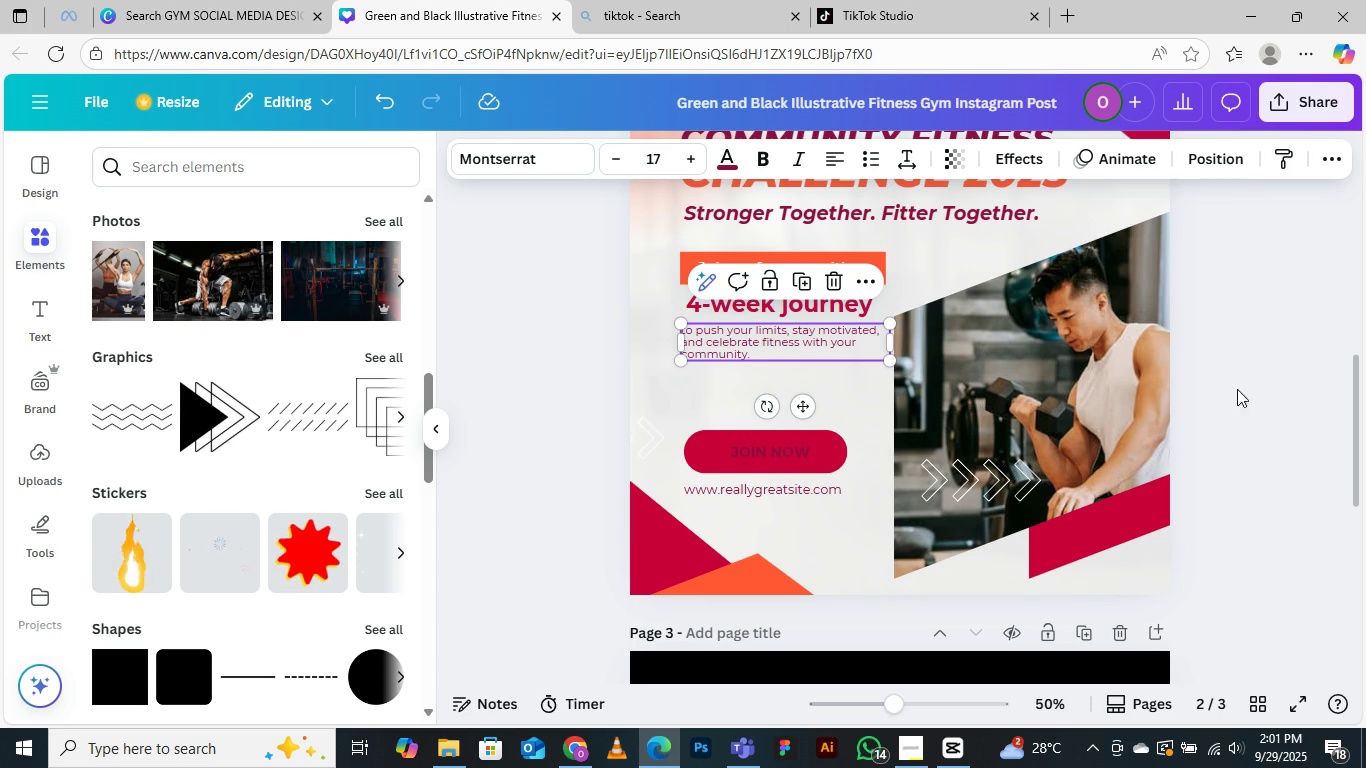 
left_click([1305, 323])
 